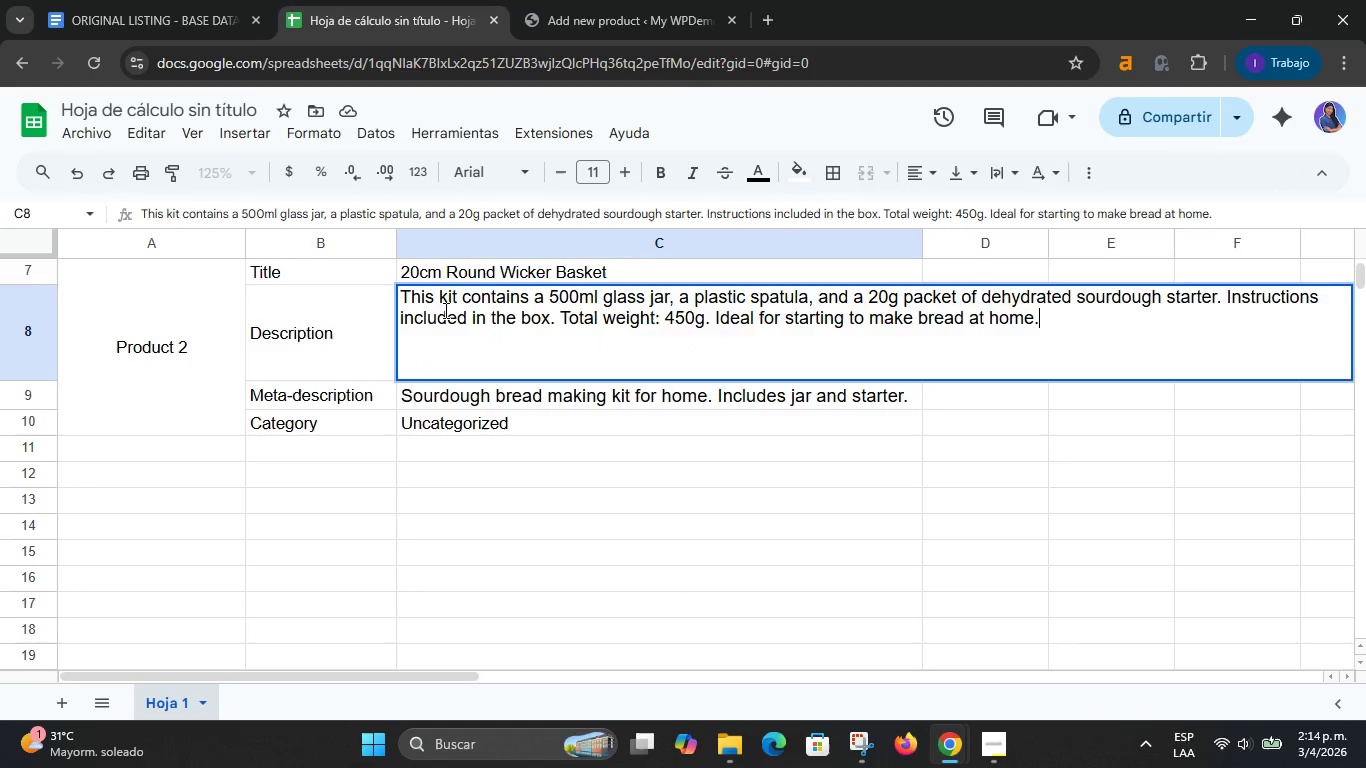 
triple_click([444, 310])
 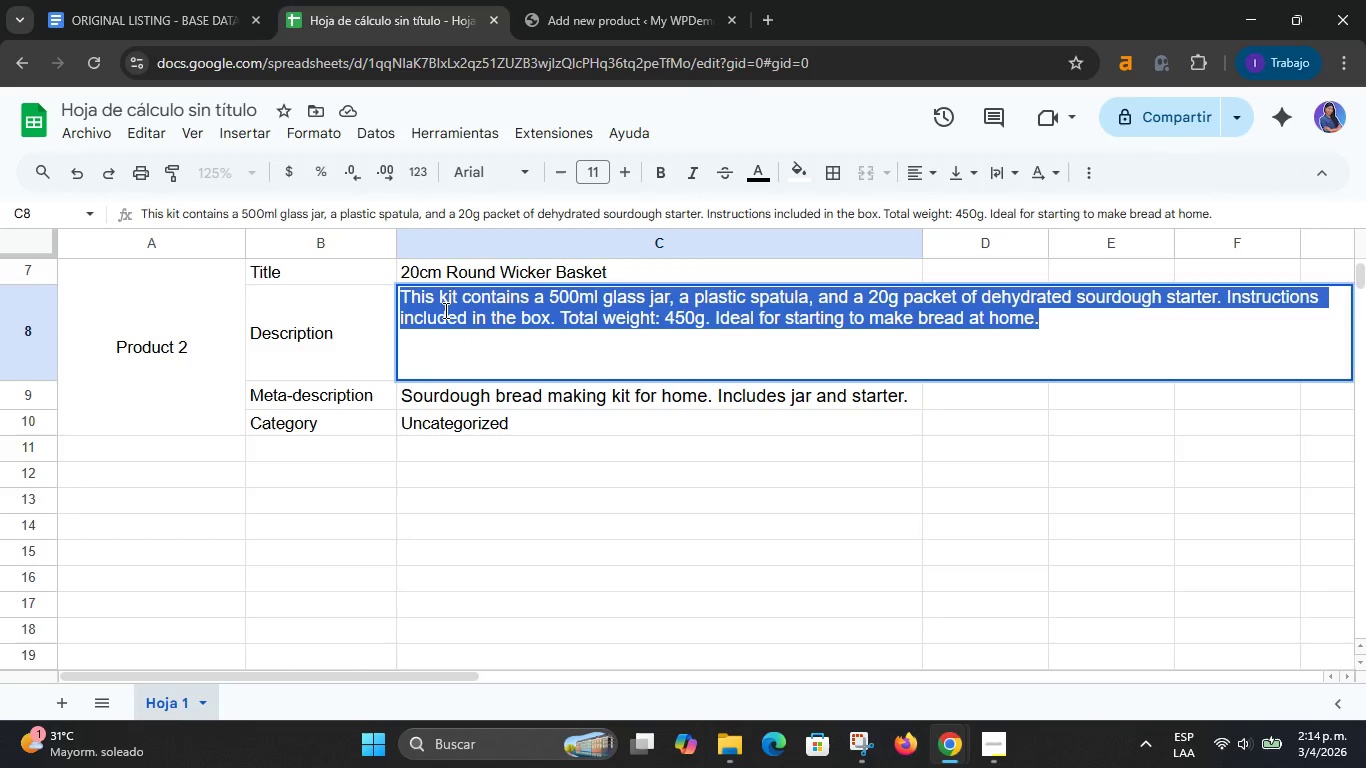 
key(Backspace)
 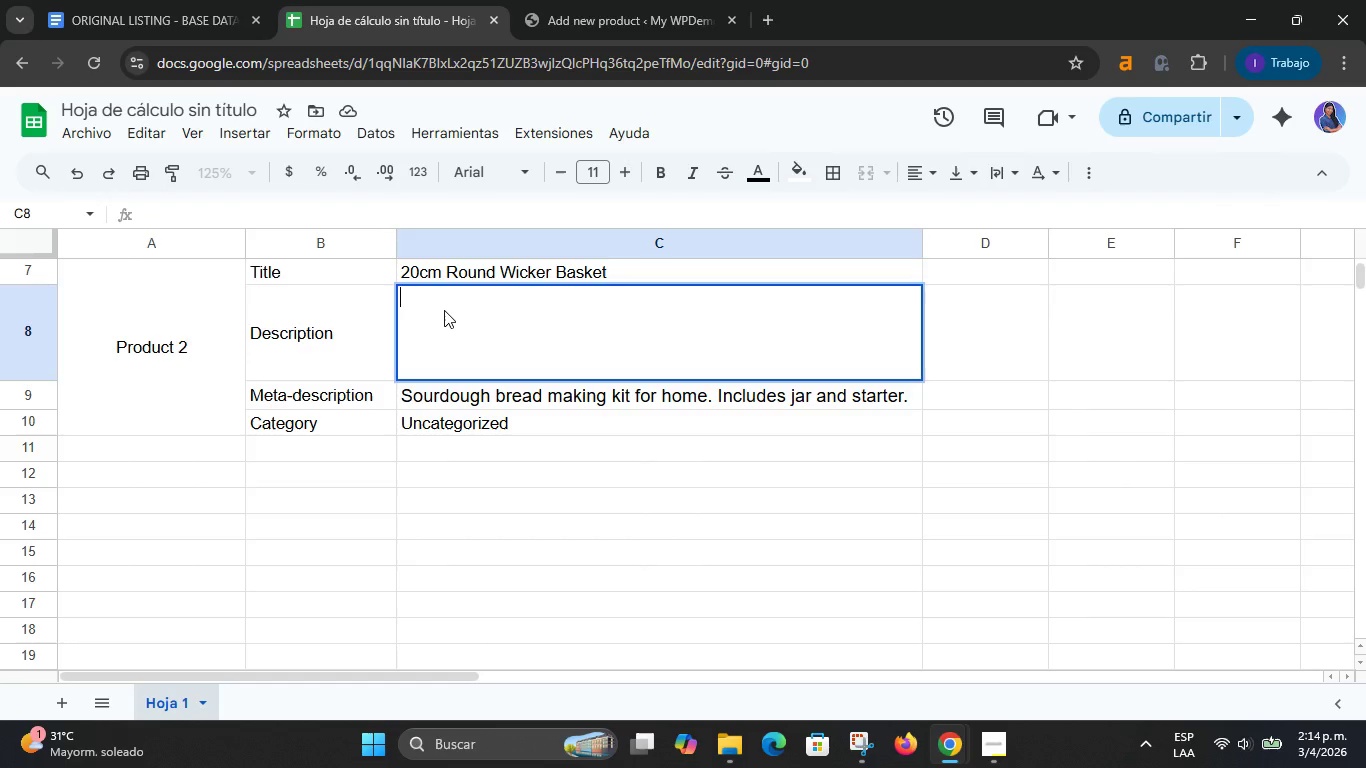 
key(Backspace)
 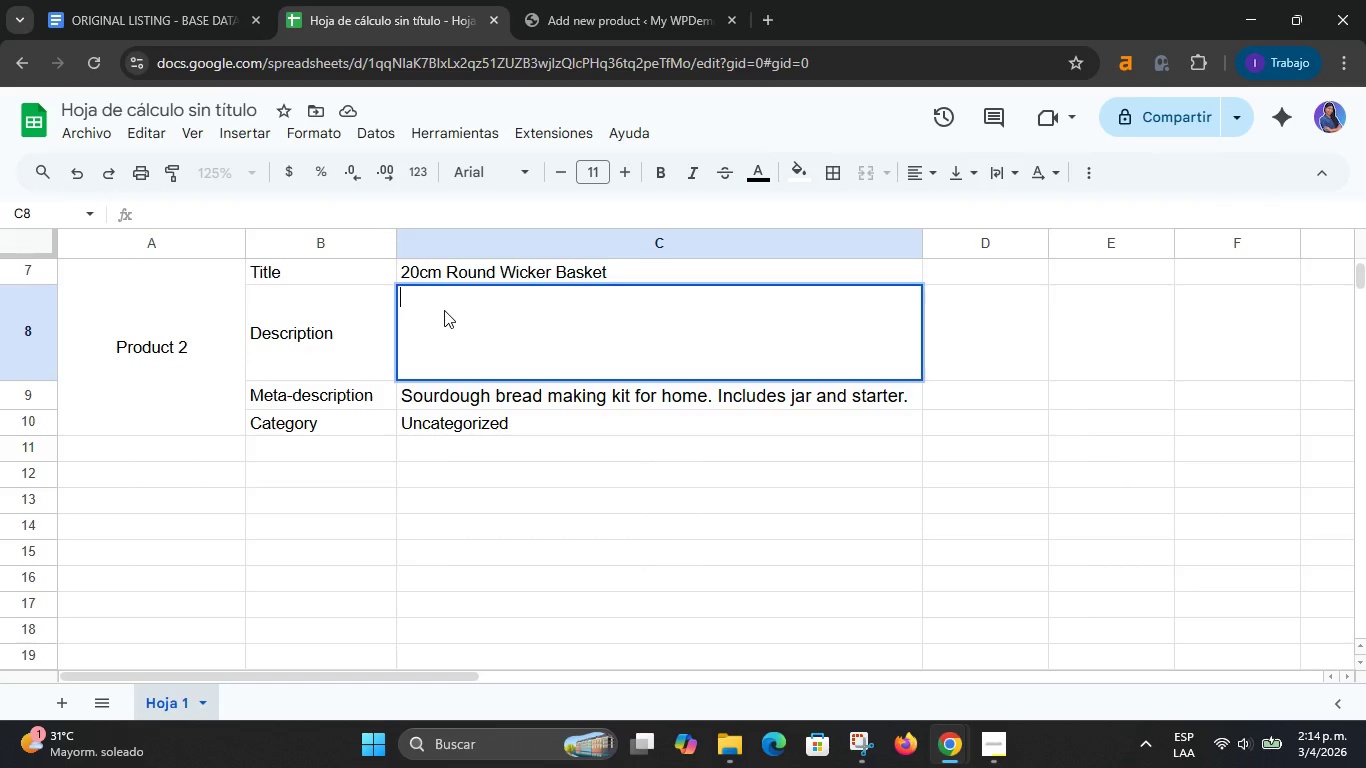 
key(Backspace)
 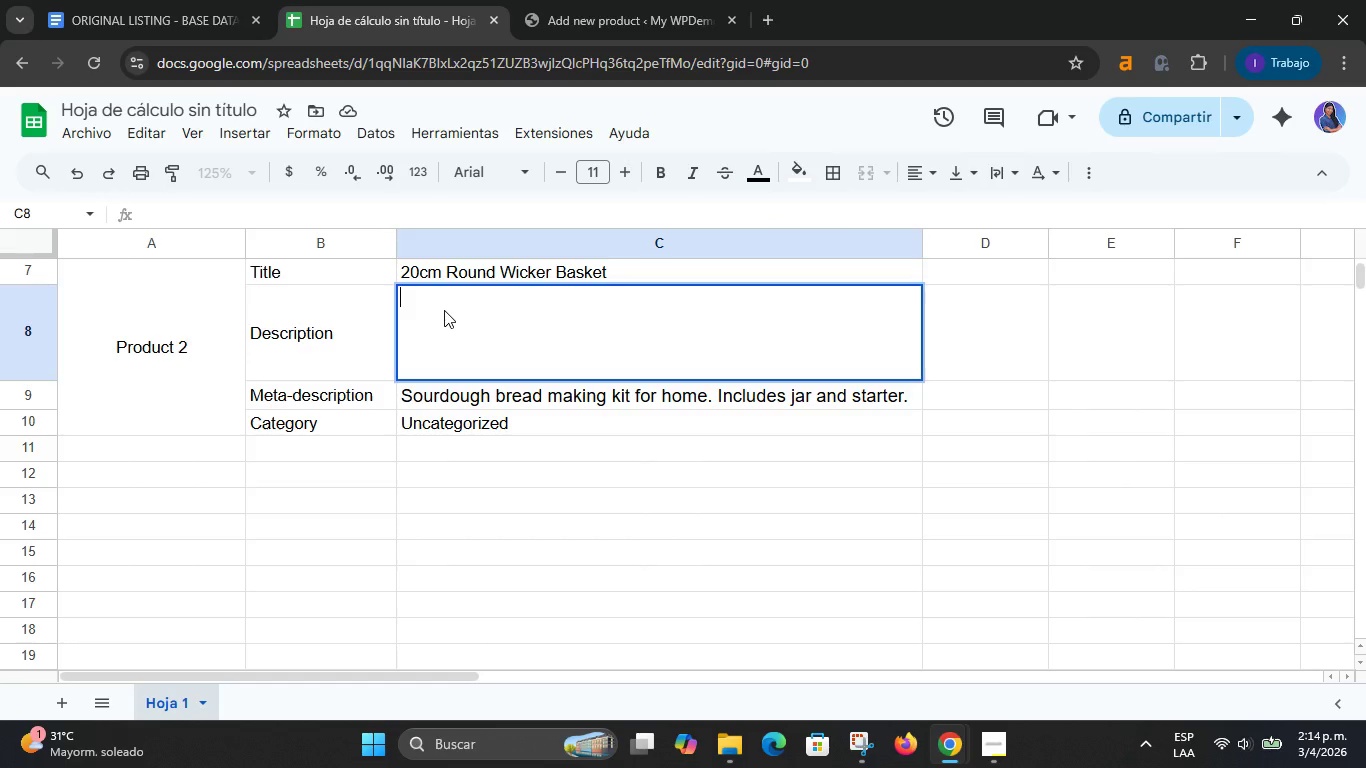 
key(Backspace)
 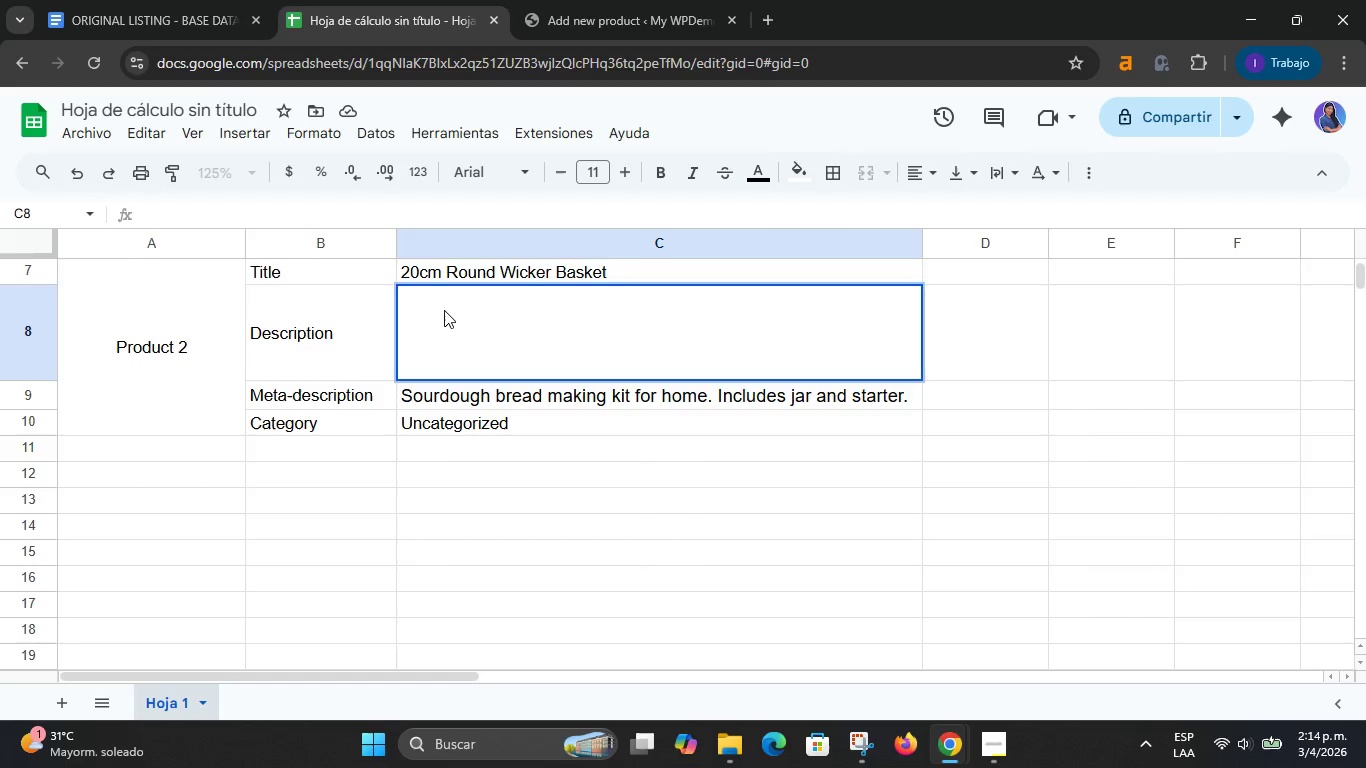 
key(Backspace)
 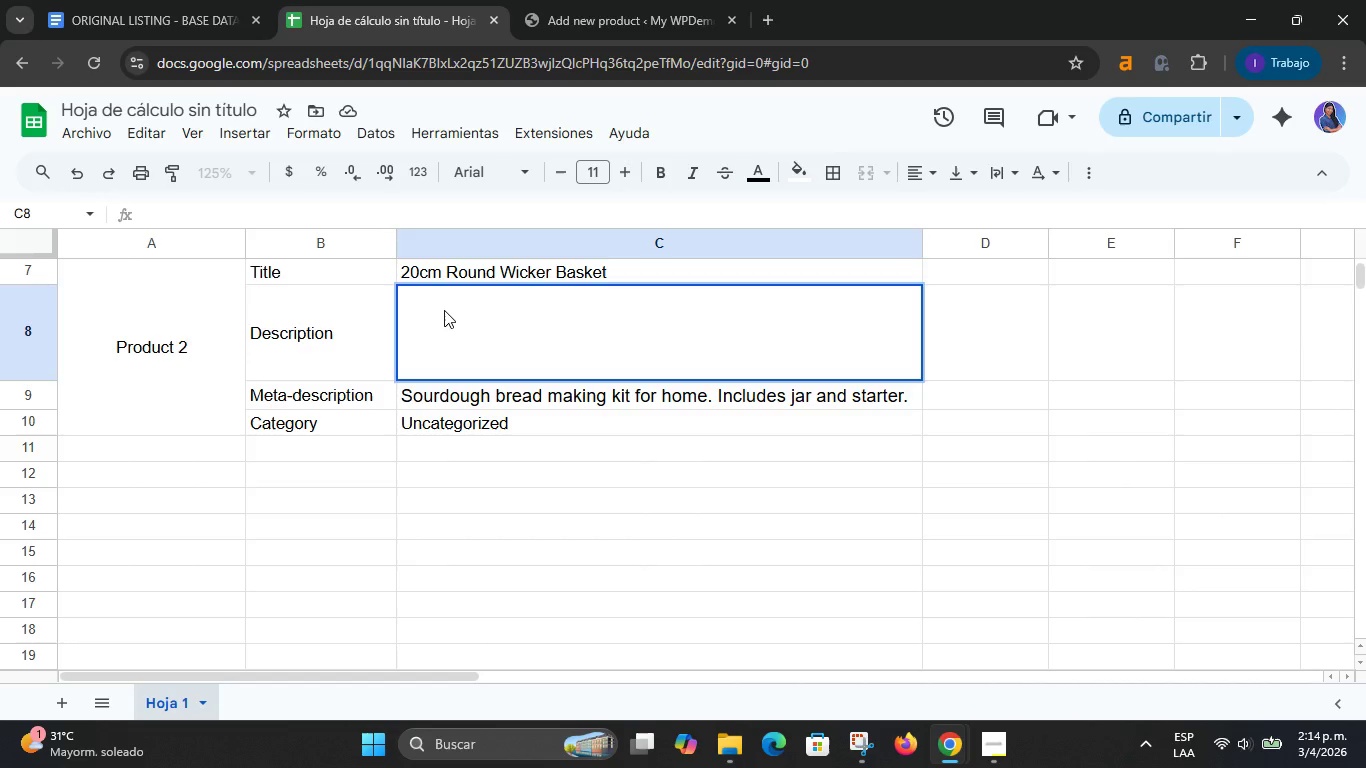 
key(Control+ControlLeft)
 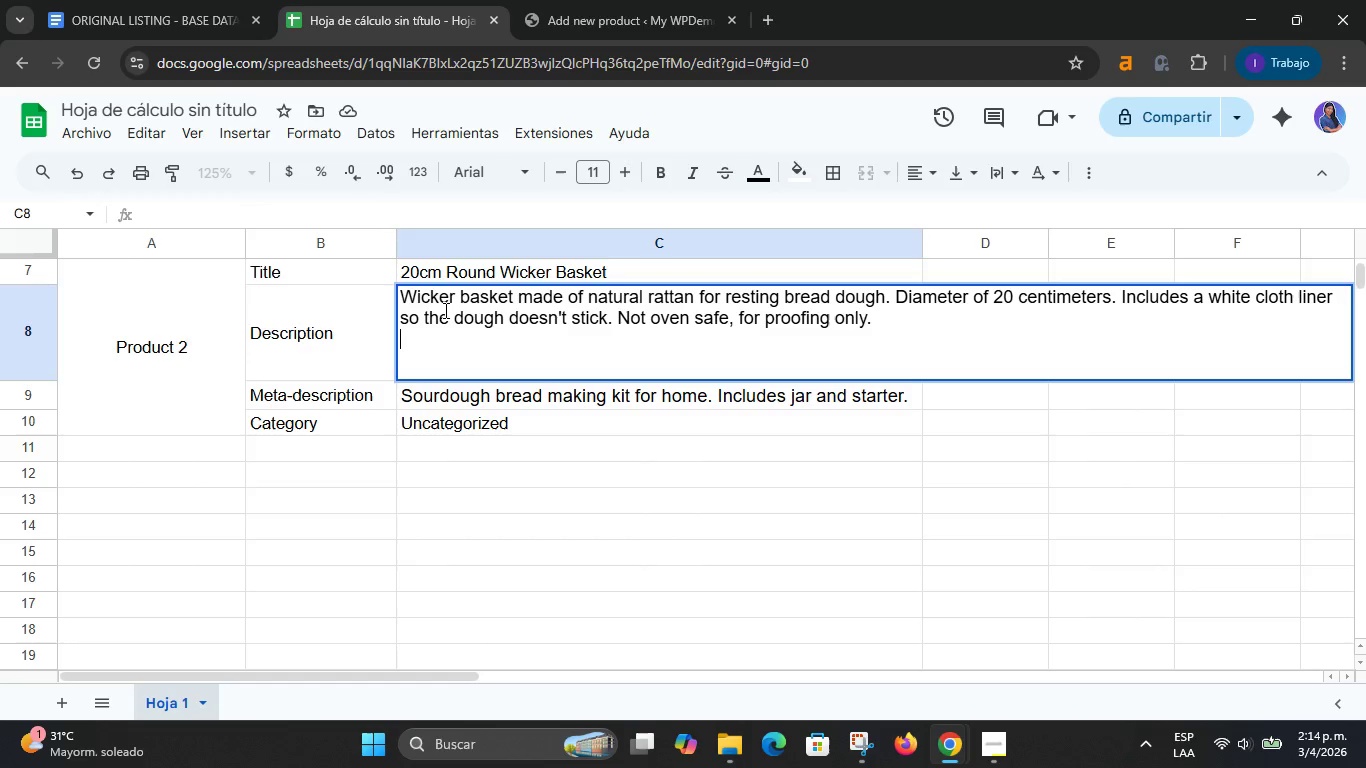 
key(Control+V)
 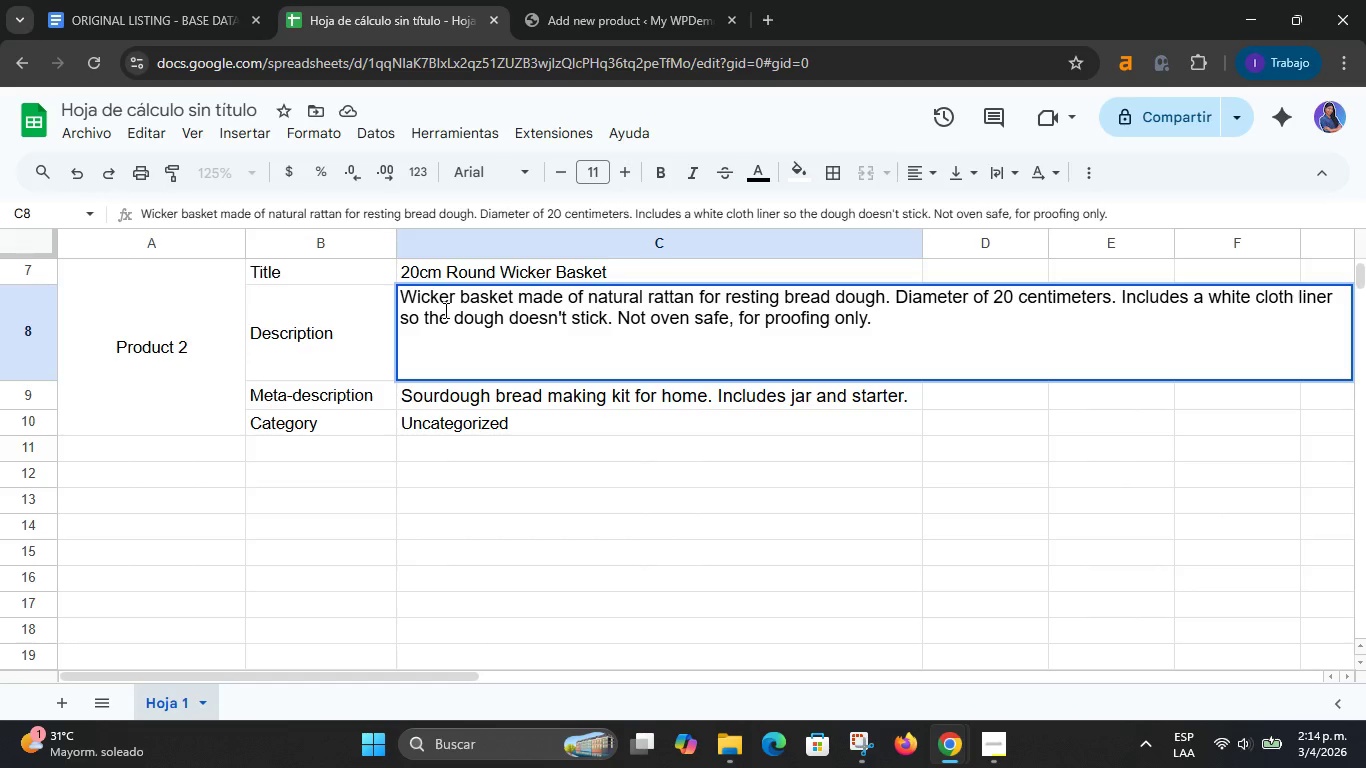 
key(Enter)
 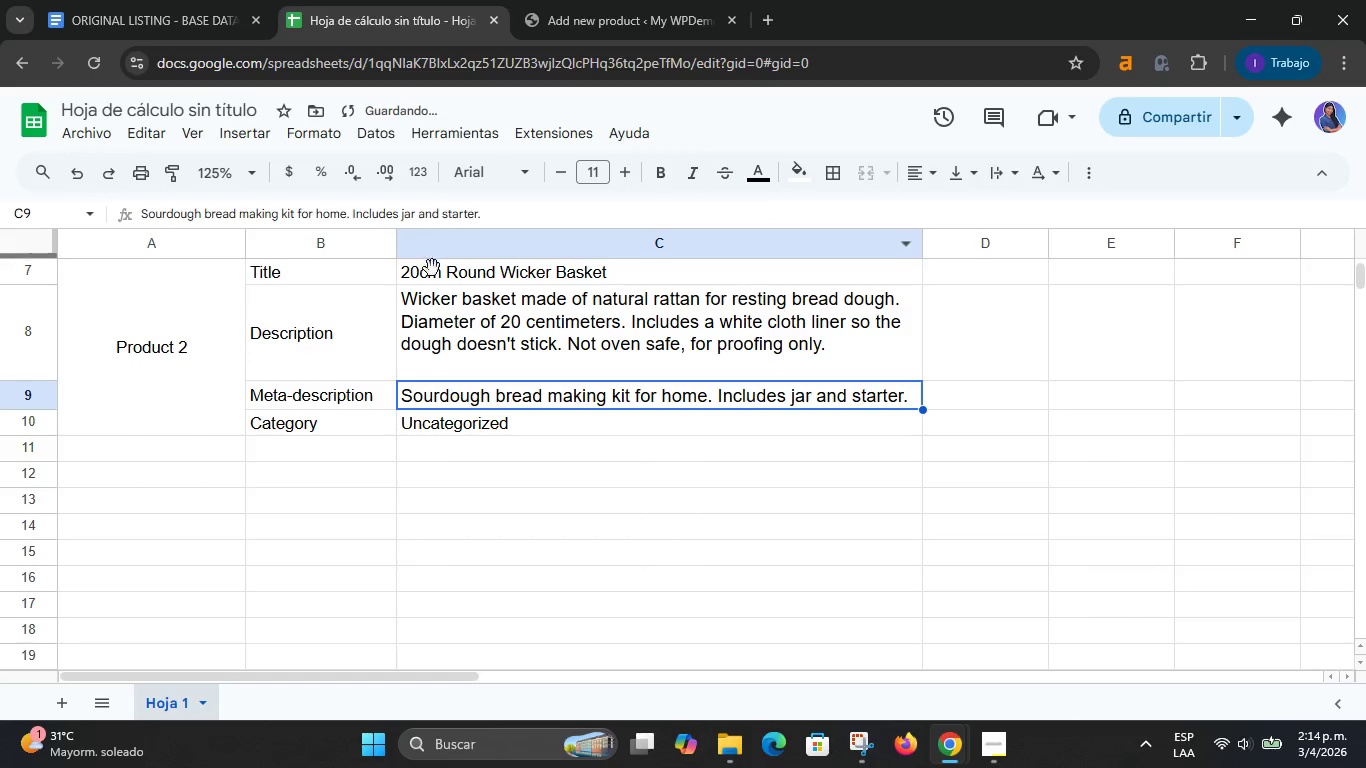 
left_click([180, 9])
 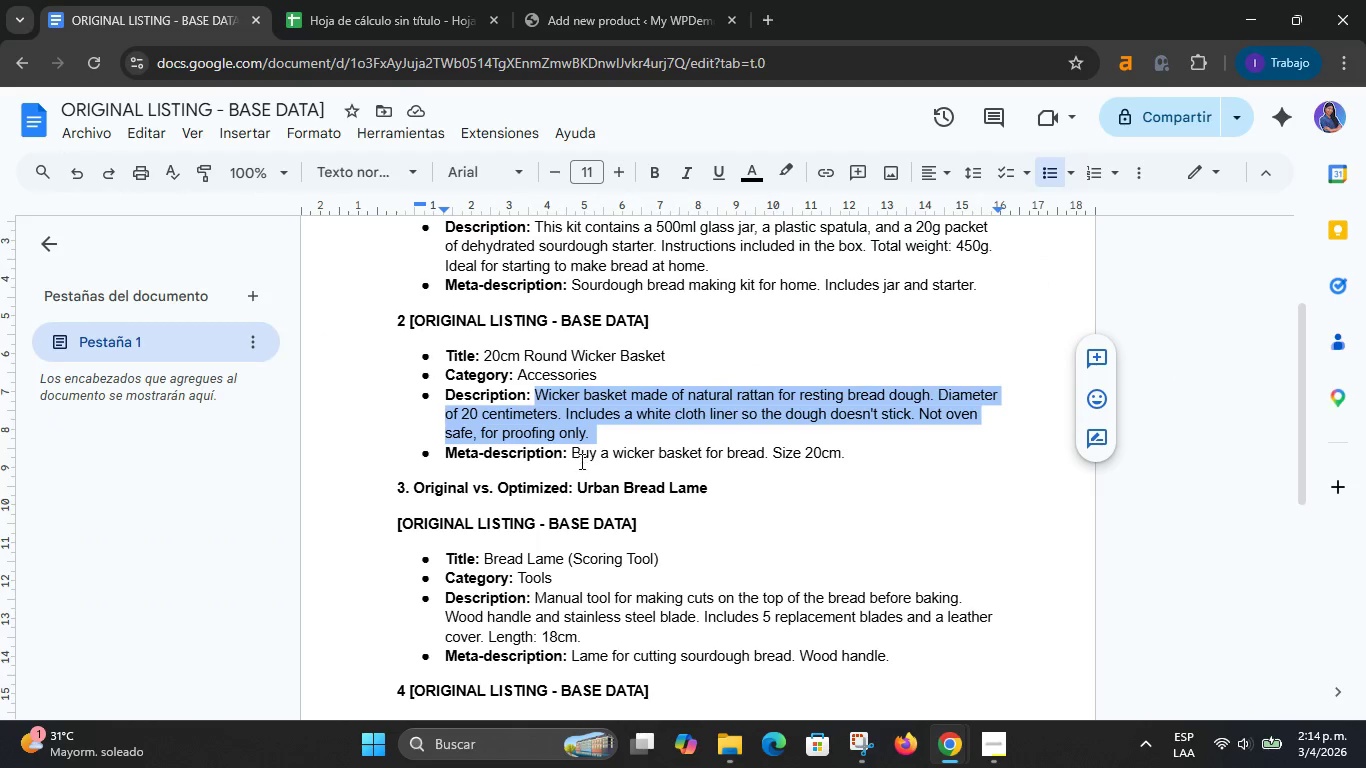 
left_click_drag(start_coordinate=[576, 457], to_coordinate=[844, 470])
 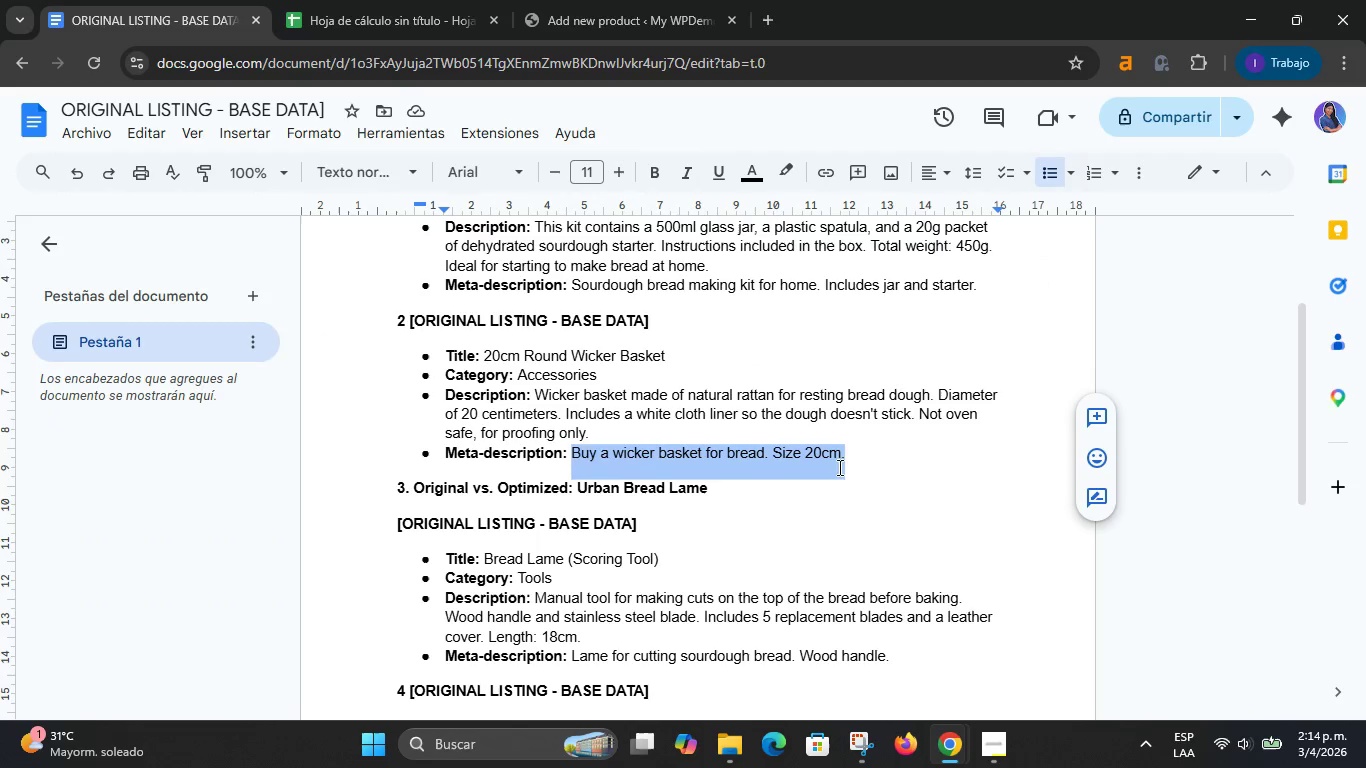 
key(Control+C)
 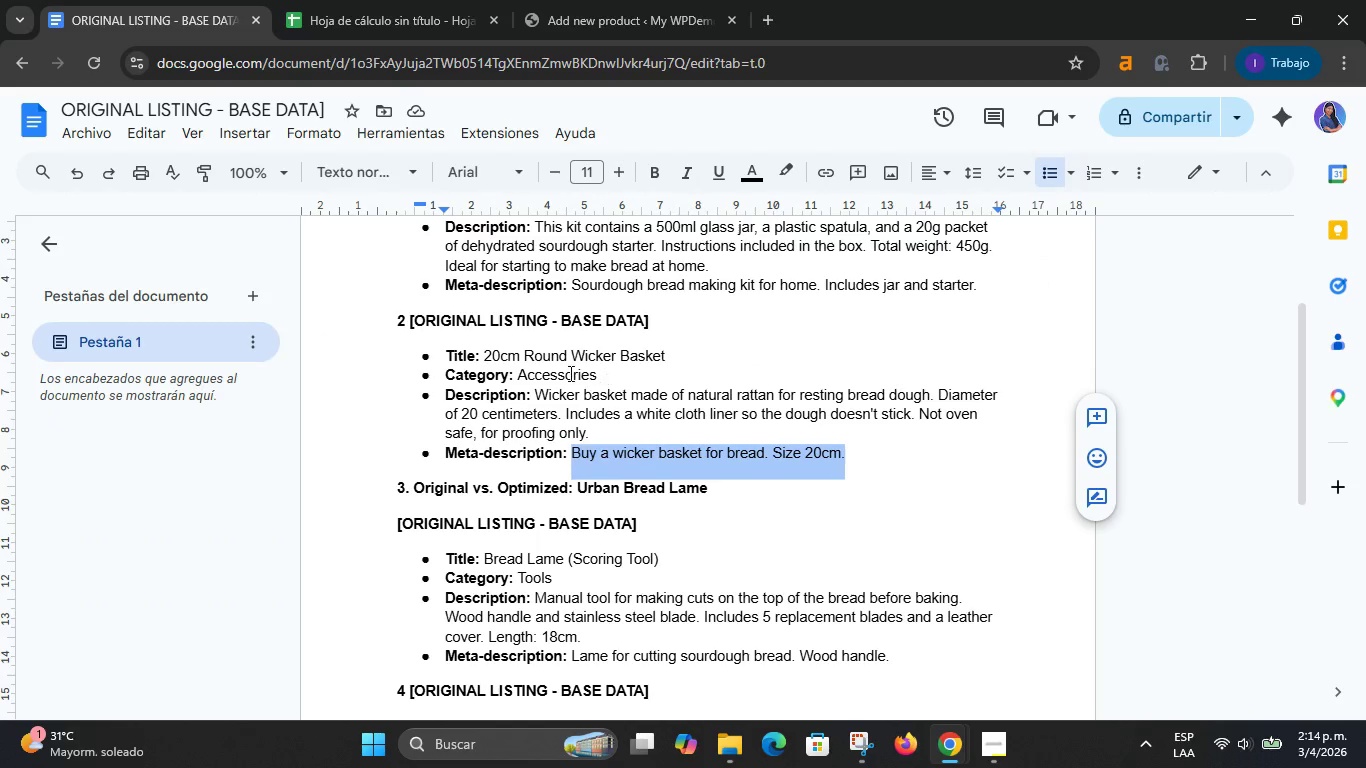 
double_click([563, 370])
 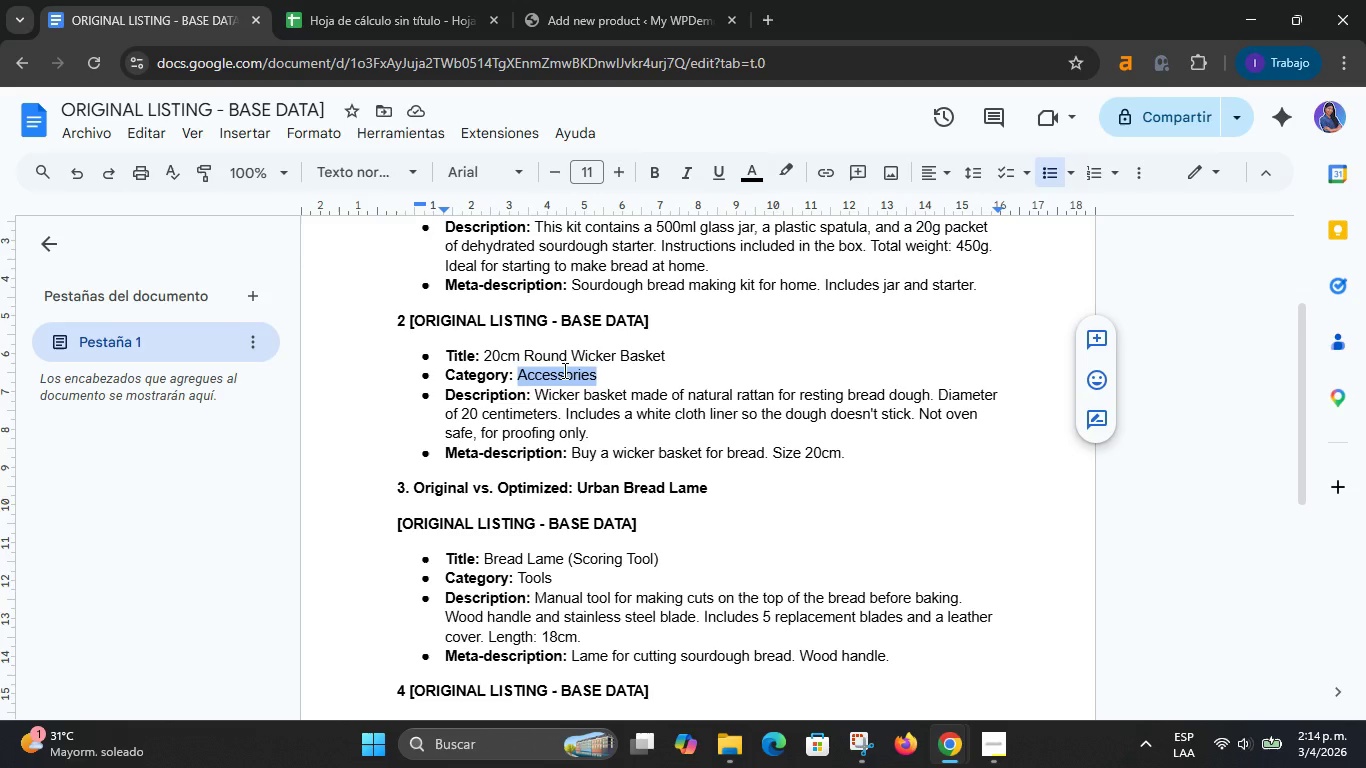 
key(Control+C)
 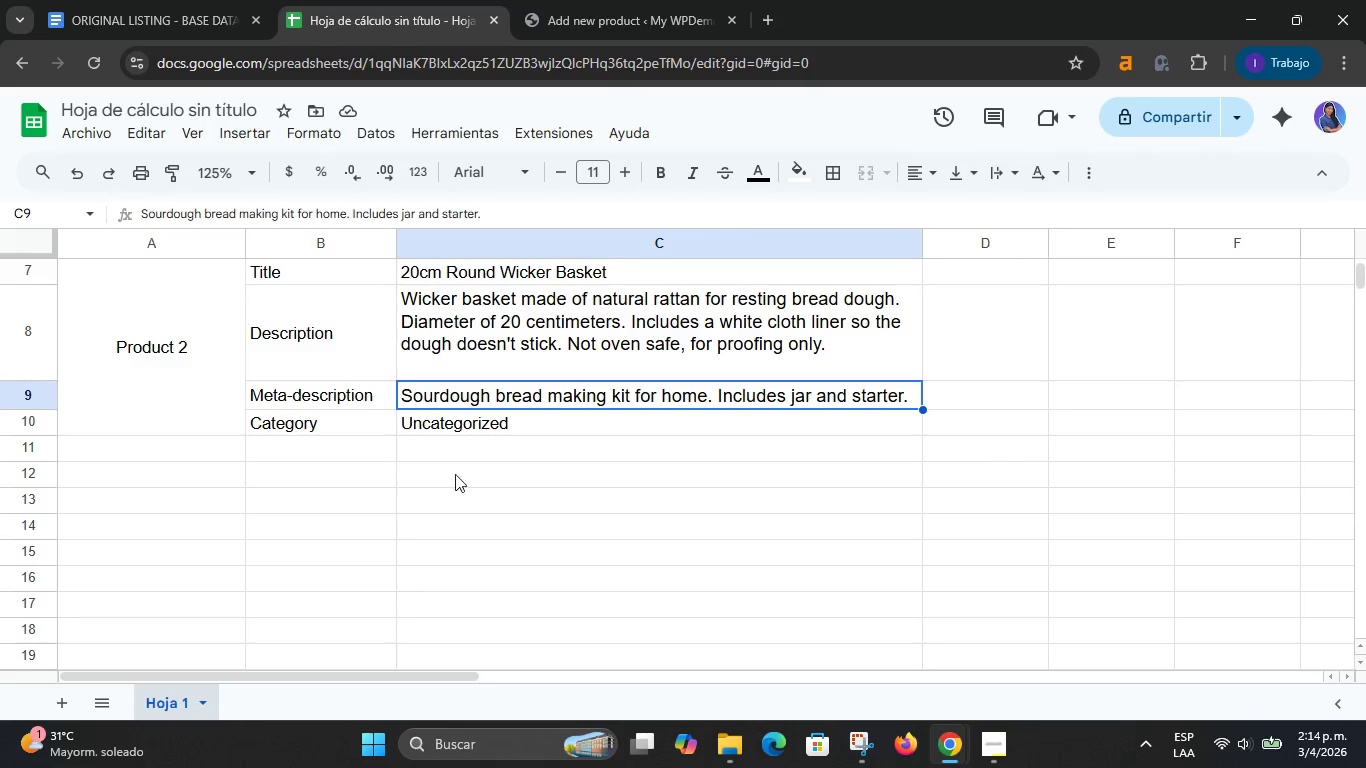 
left_click([453, 418])
 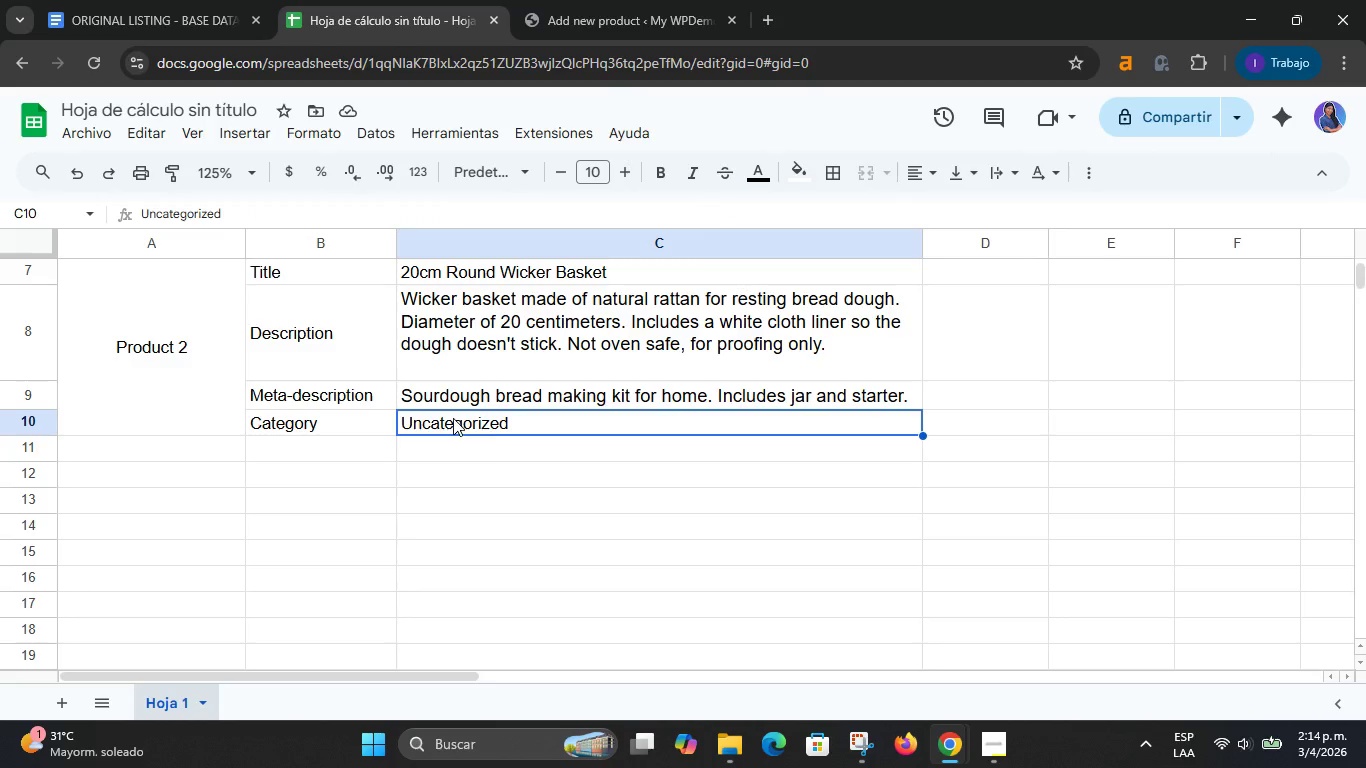 
double_click([503, 426])
 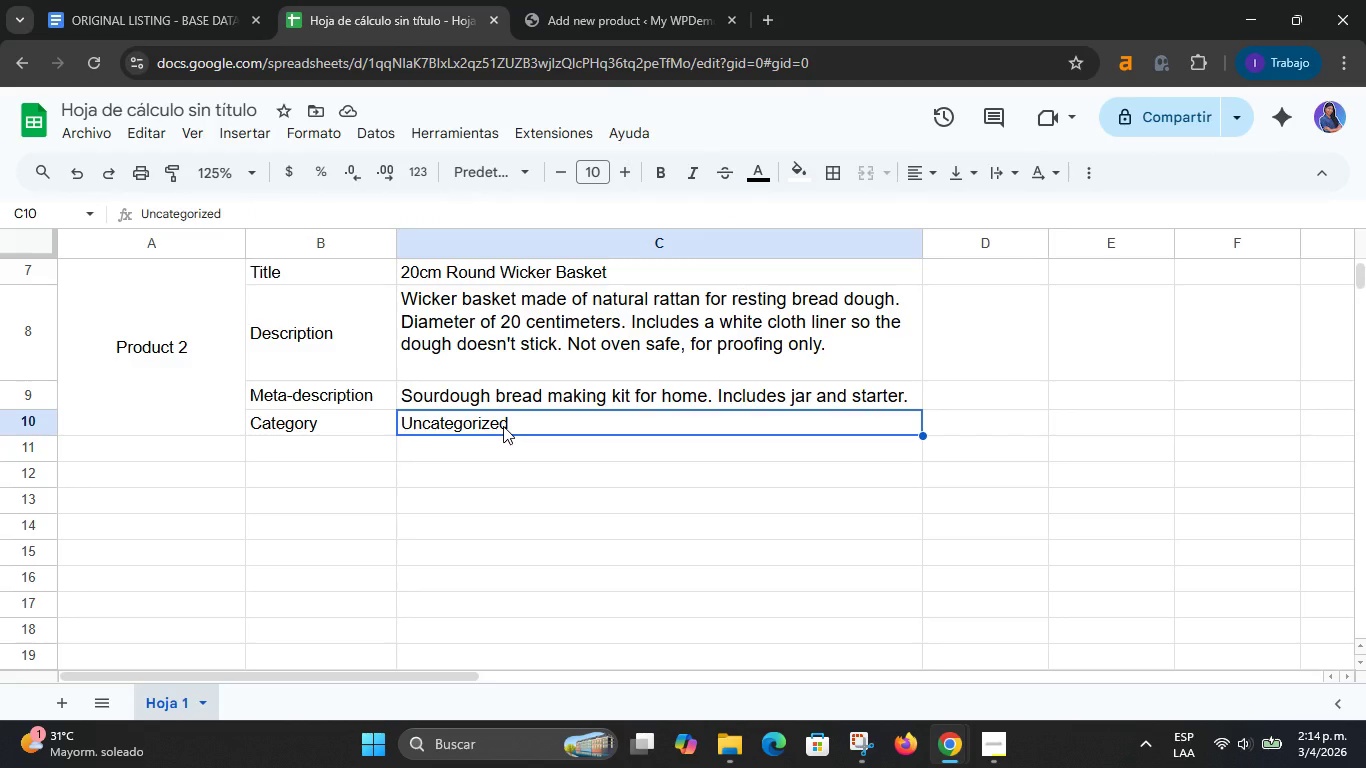 
key(Meta+V)
 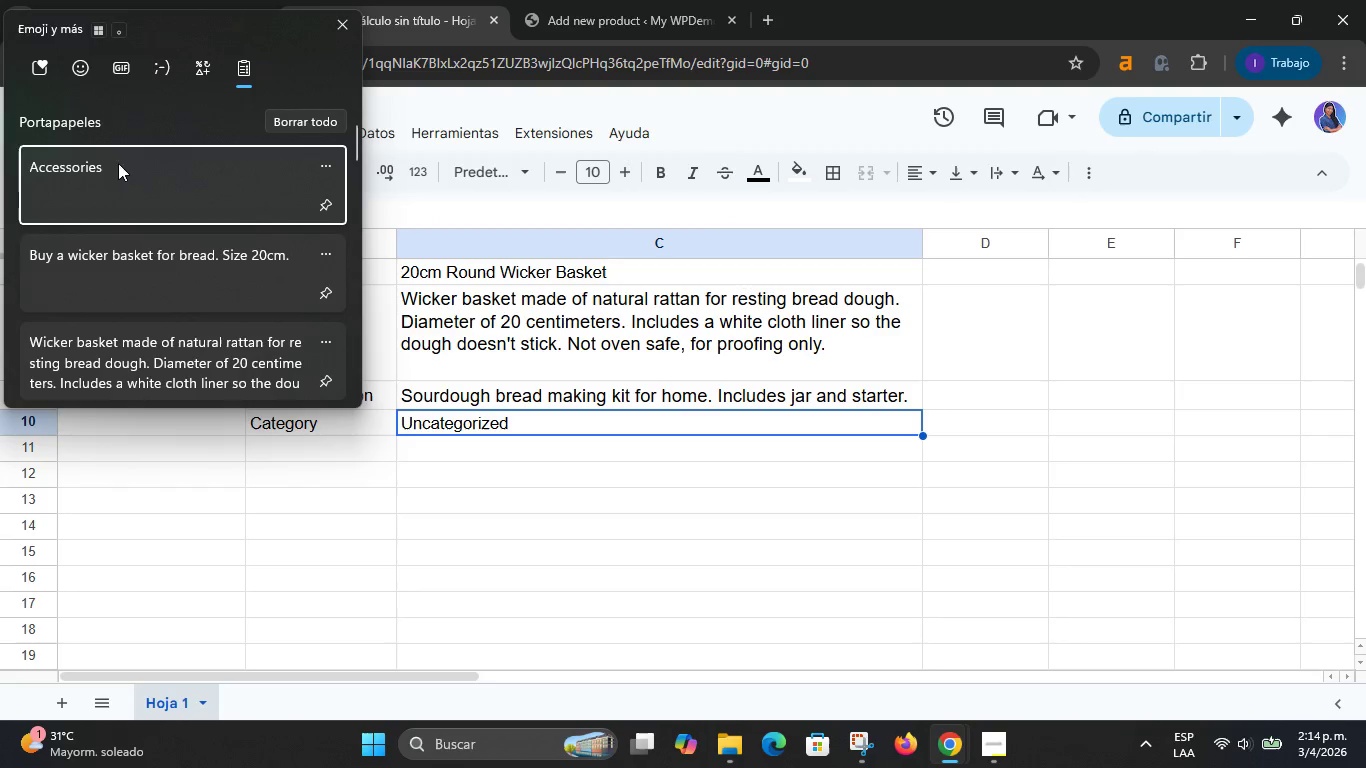 
left_click([109, 190])
 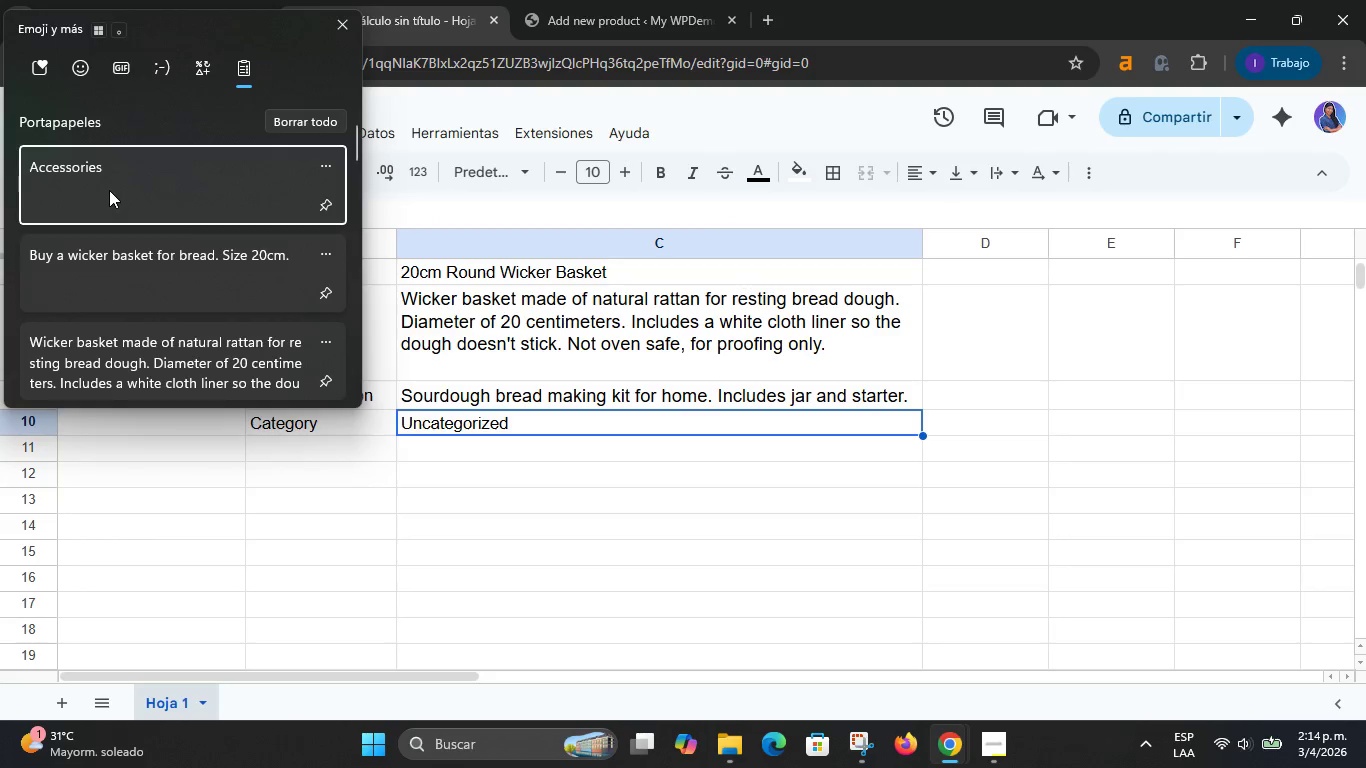 
key(Control+ControlLeft)
 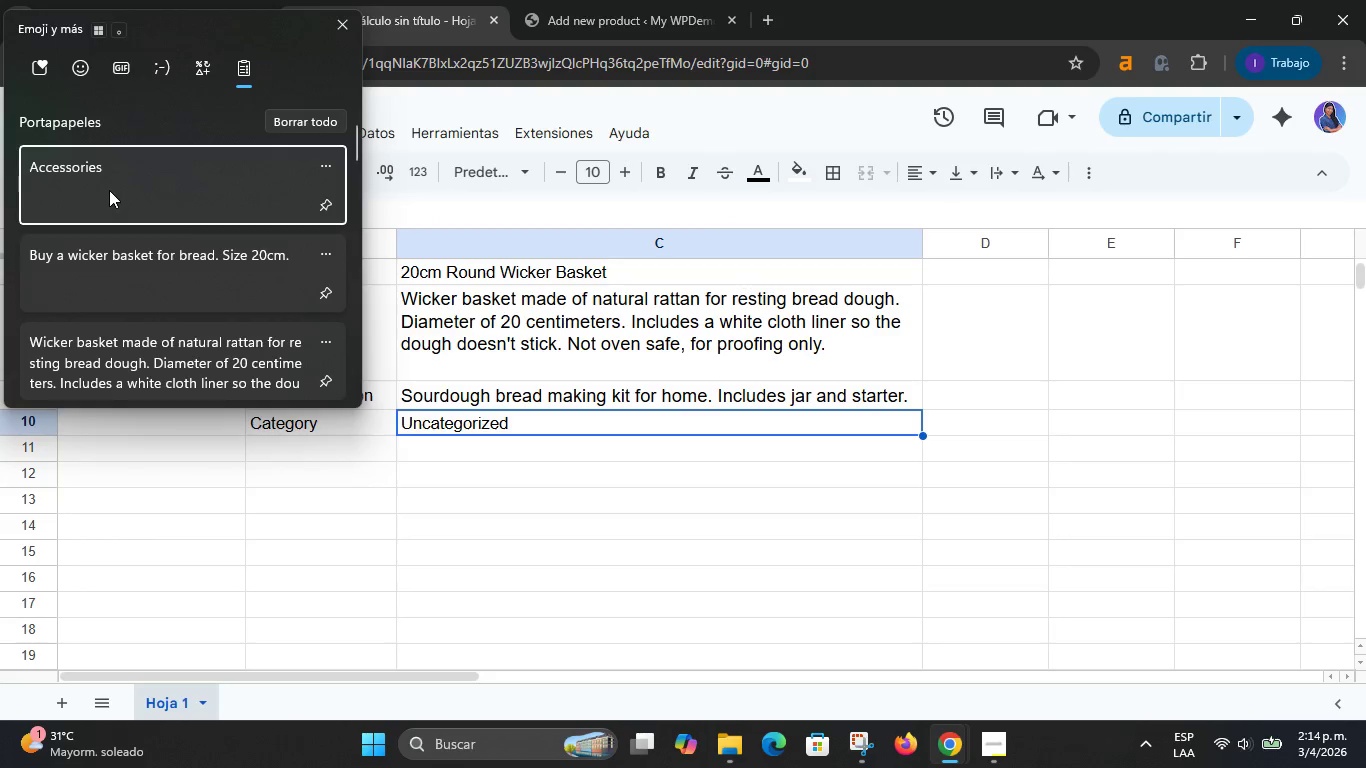 
key(Control+V)
 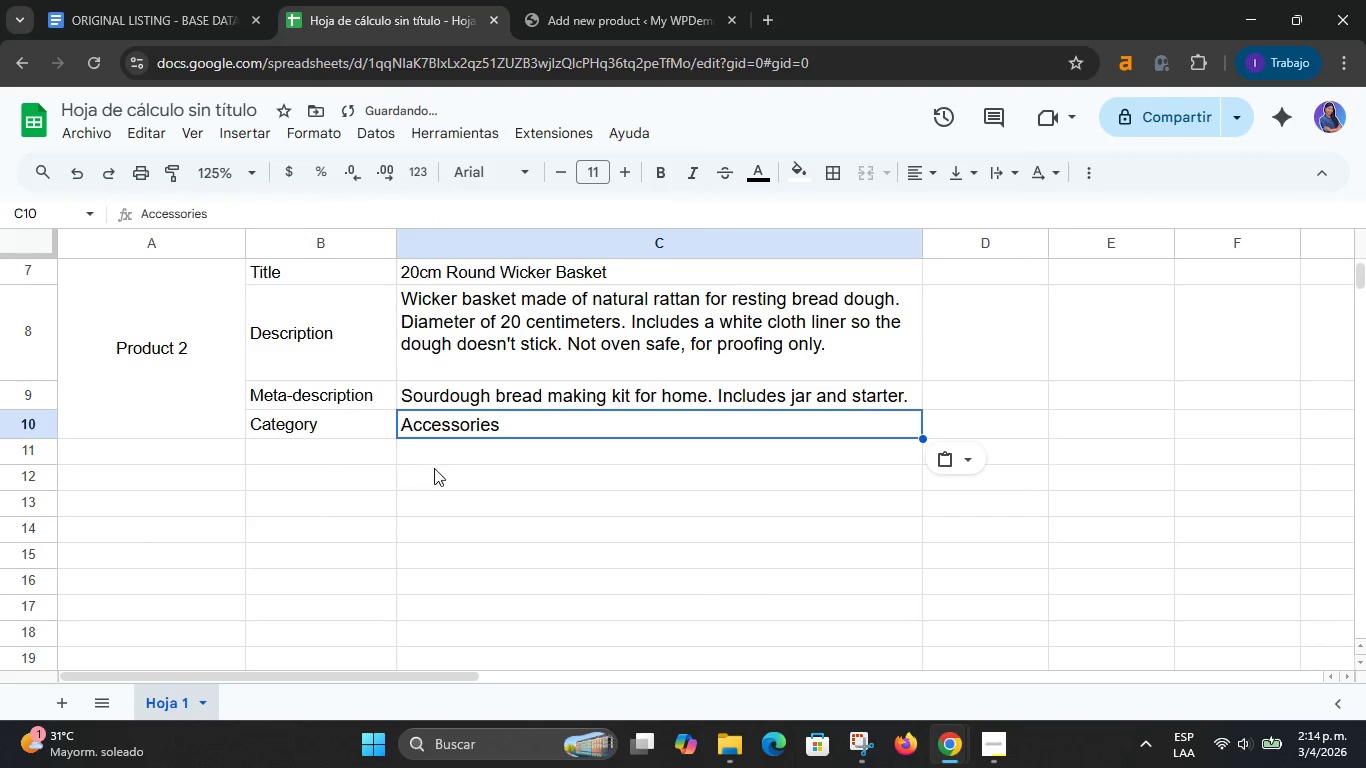 
left_click([456, 505])
 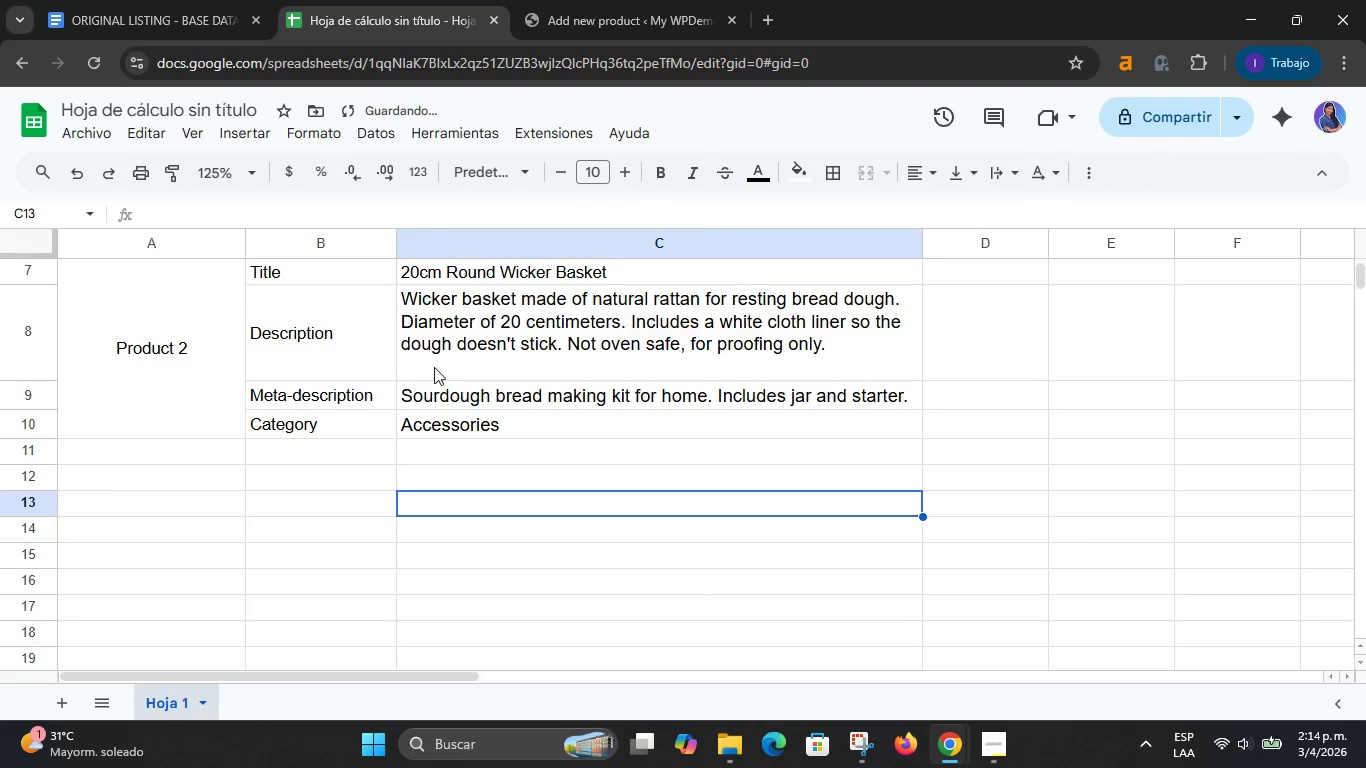 
double_click([478, 392])
 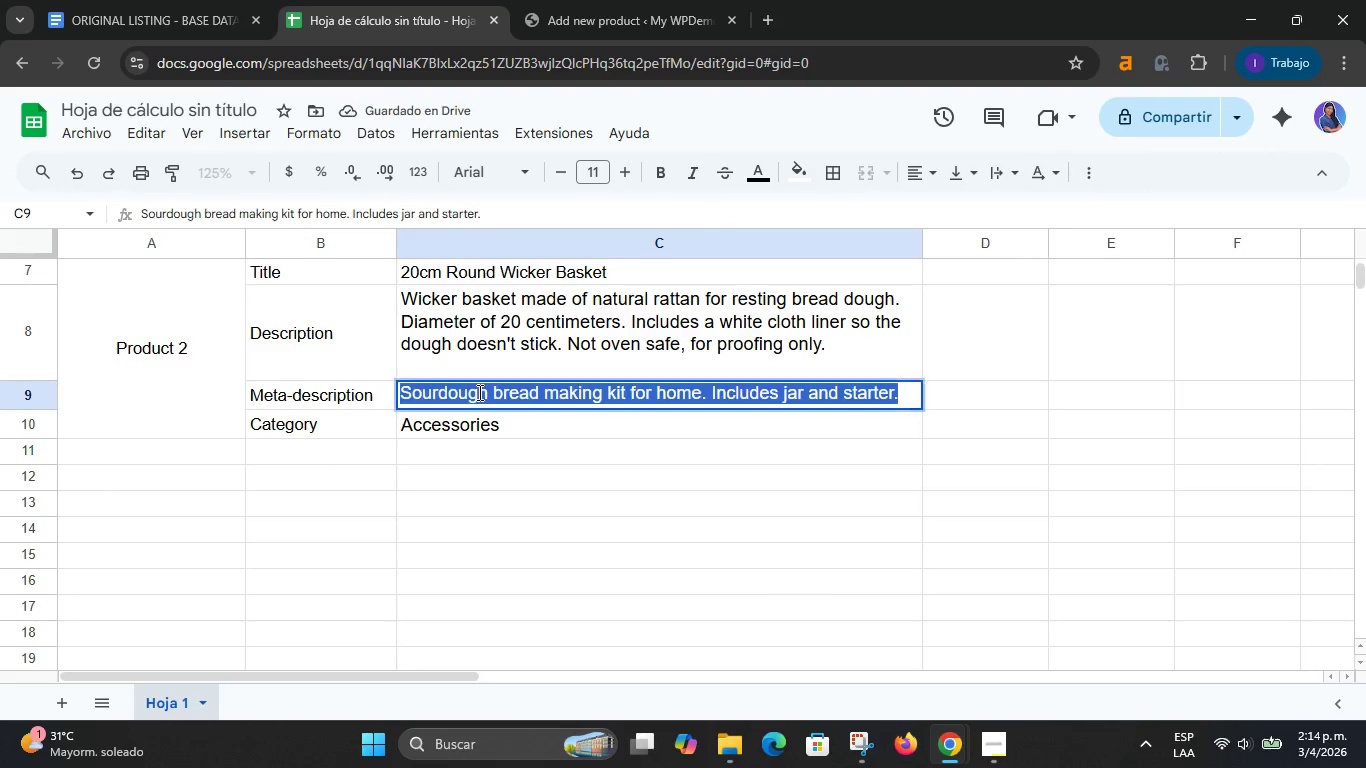 
triple_click([478, 392])
 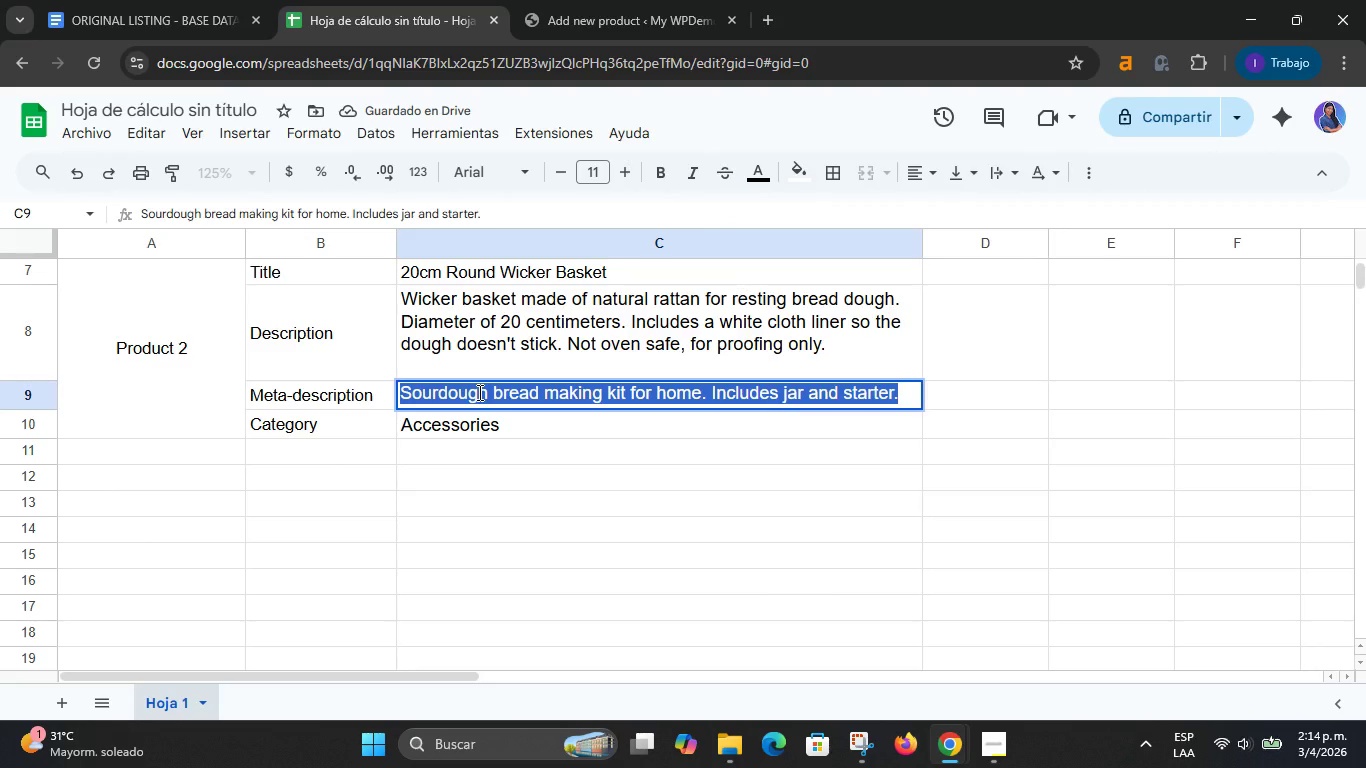 
key(Meta+V)
 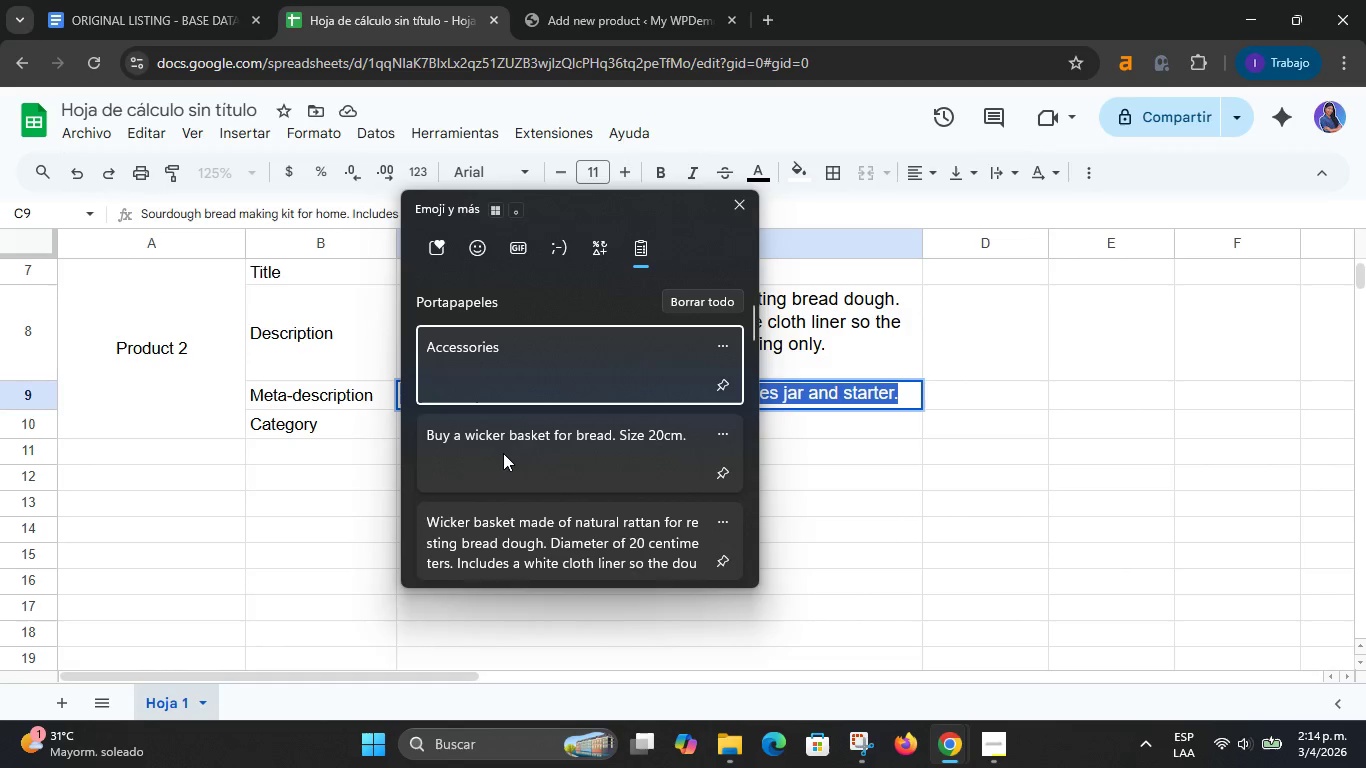 
left_click([503, 453])
 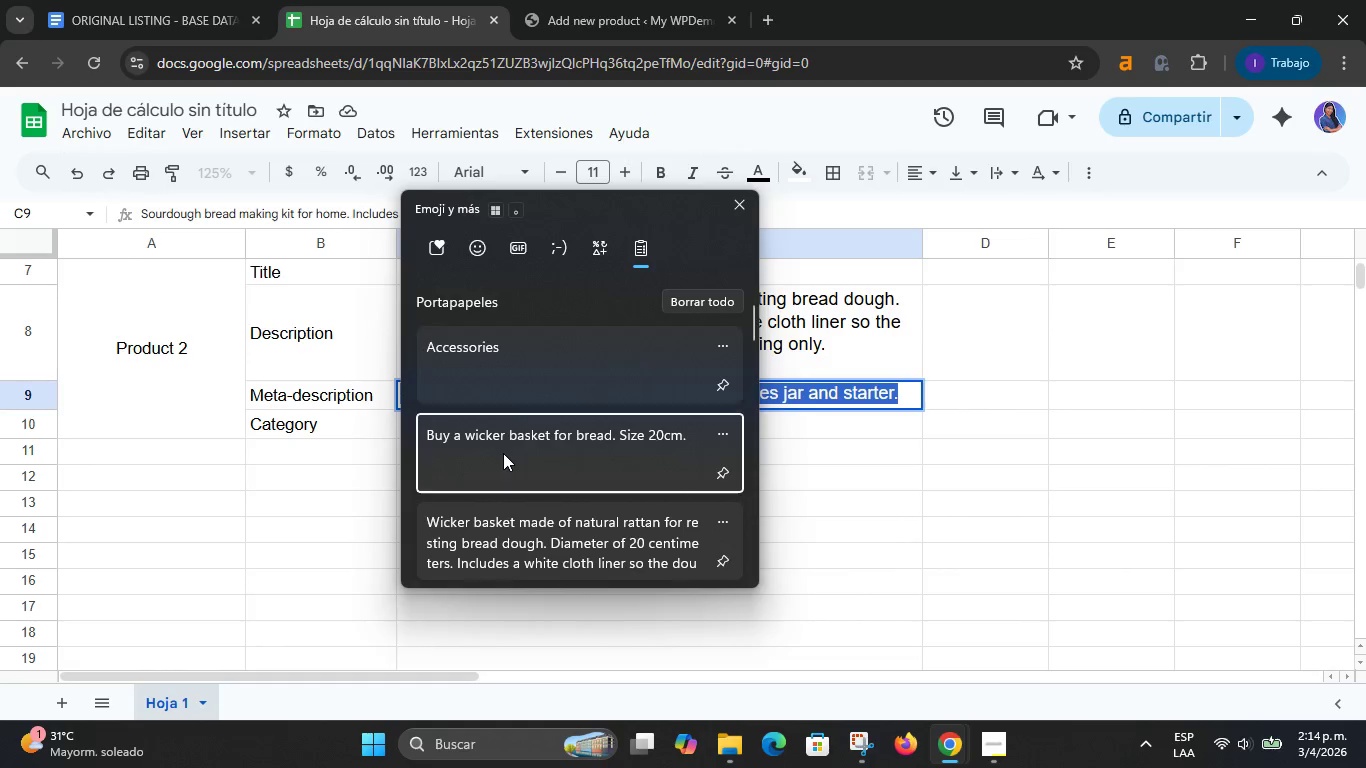 
key(Control+ControlLeft)
 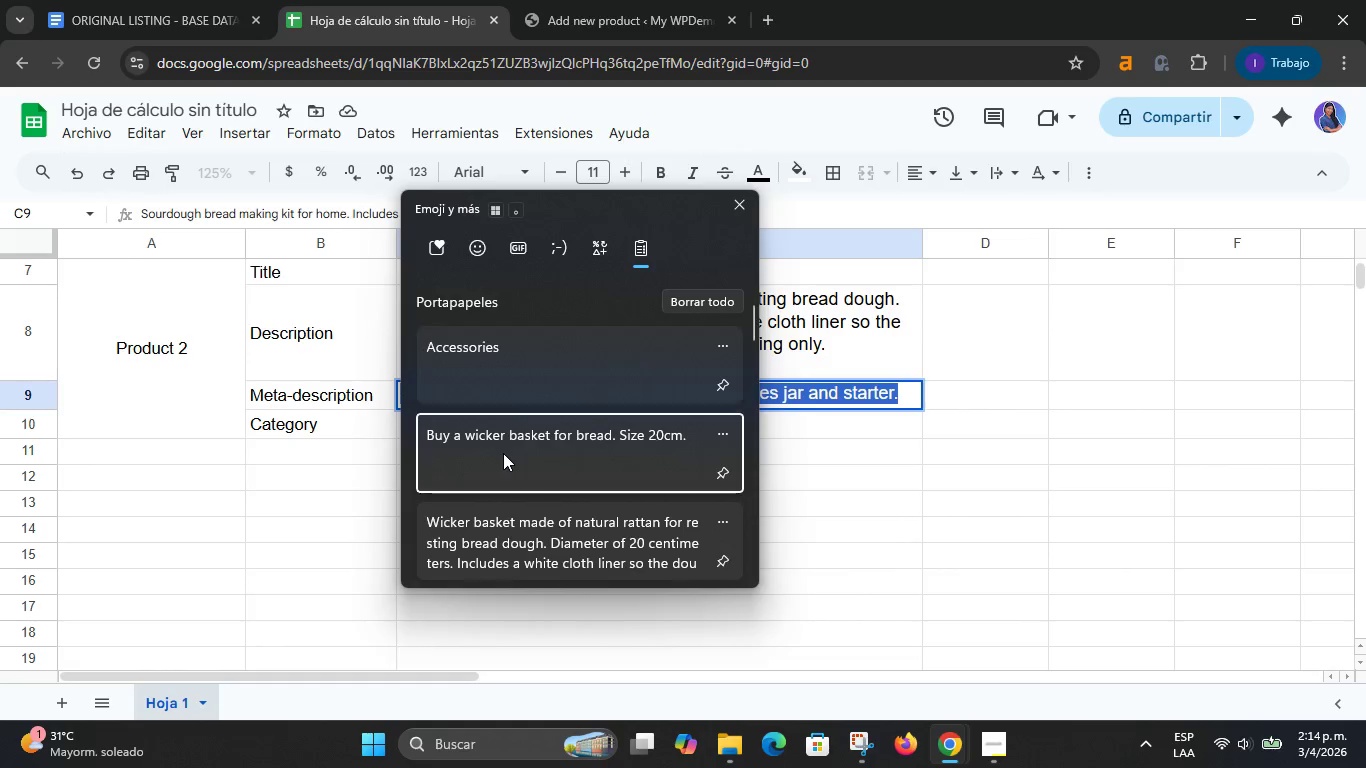 
key(Control+V)
 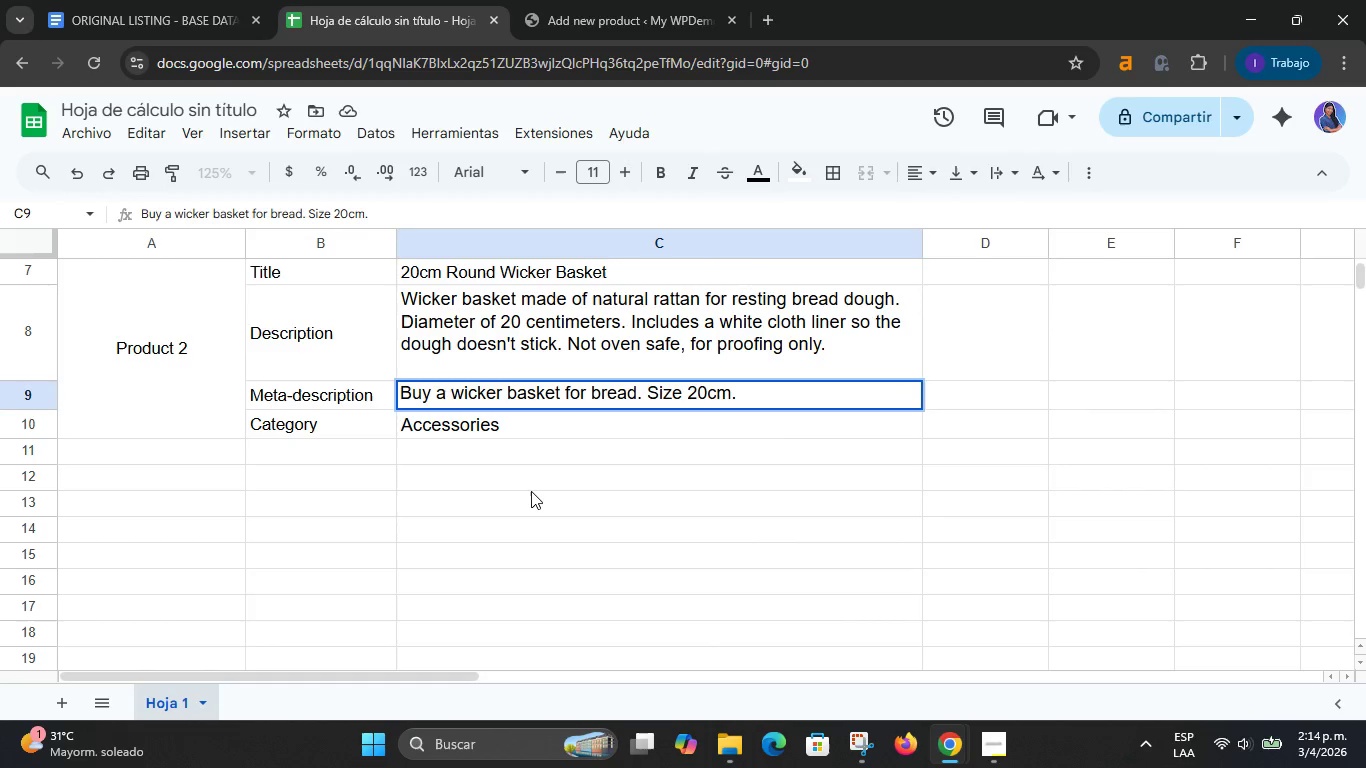 
left_click([531, 491])
 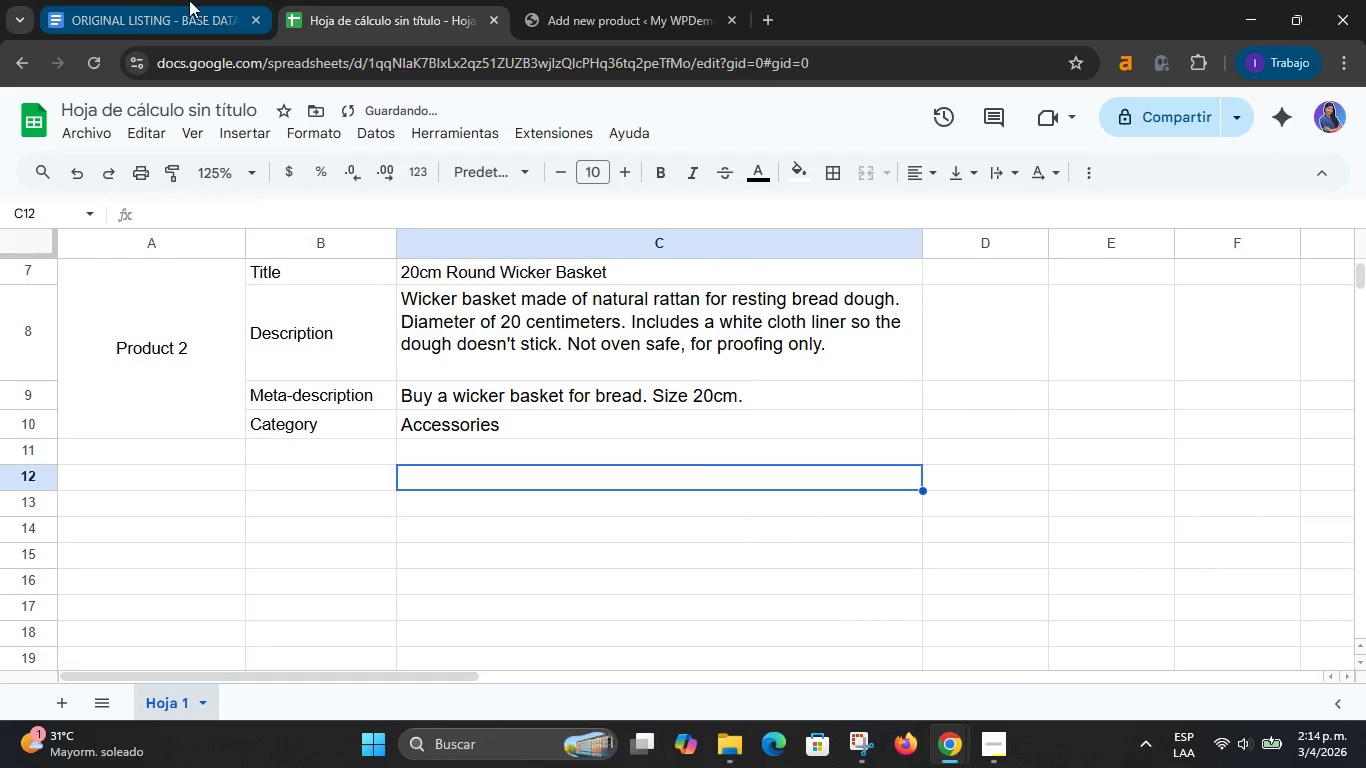 
left_click([170, 0])
 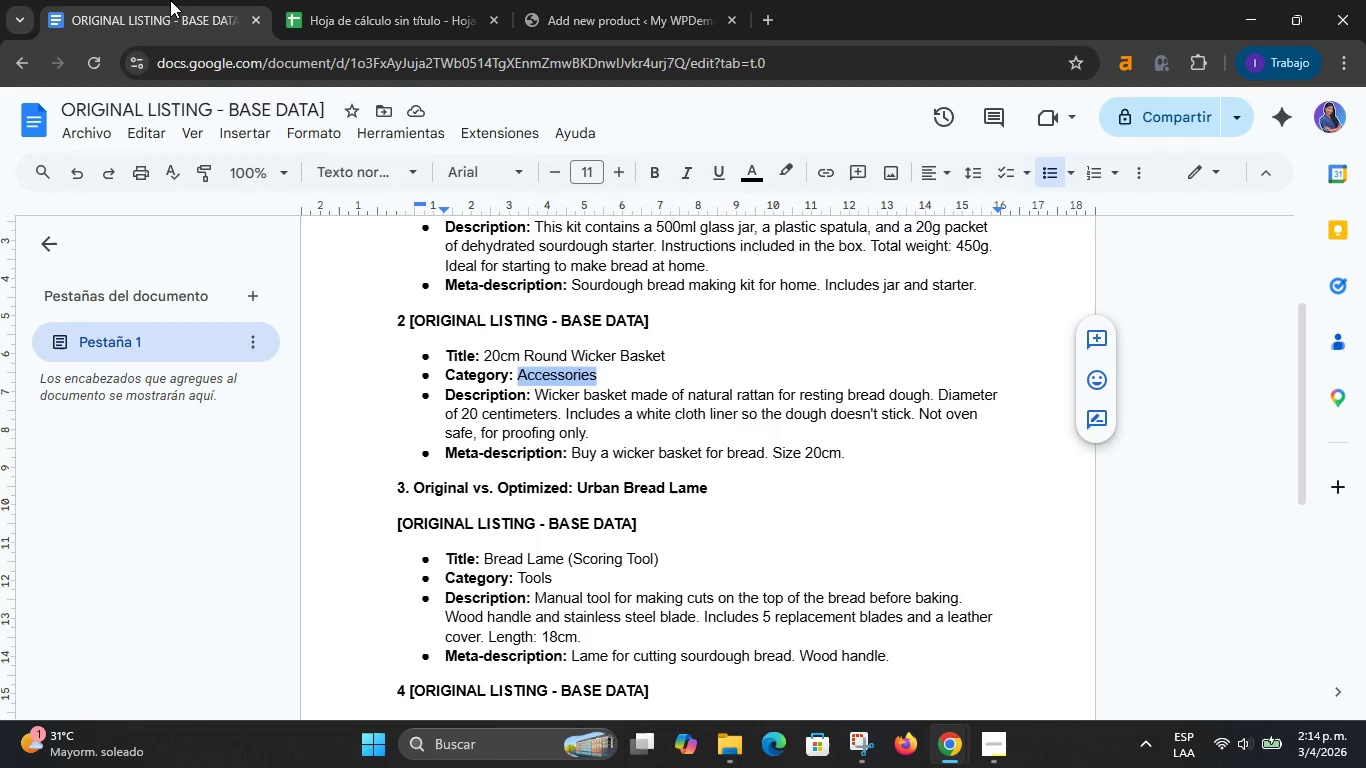 
left_click([435, 0])
 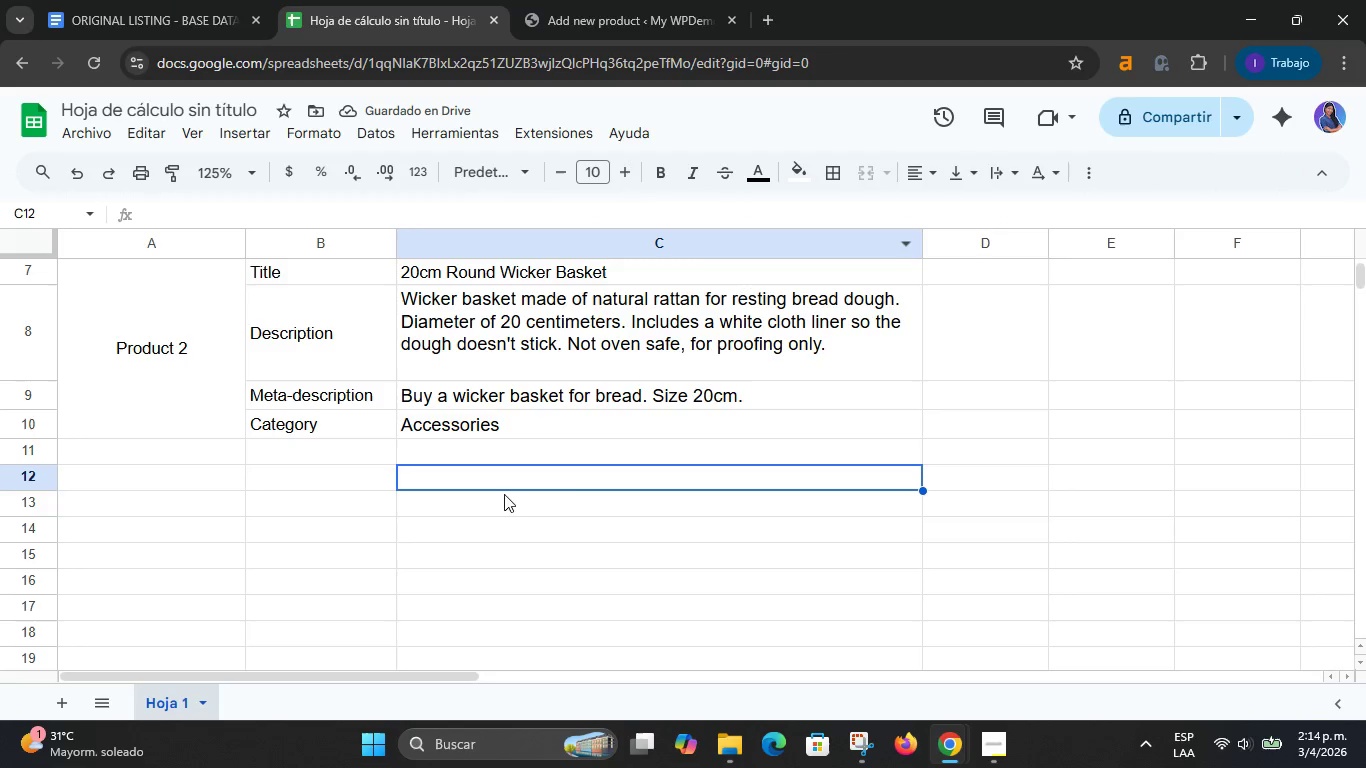 
left_click([488, 537])
 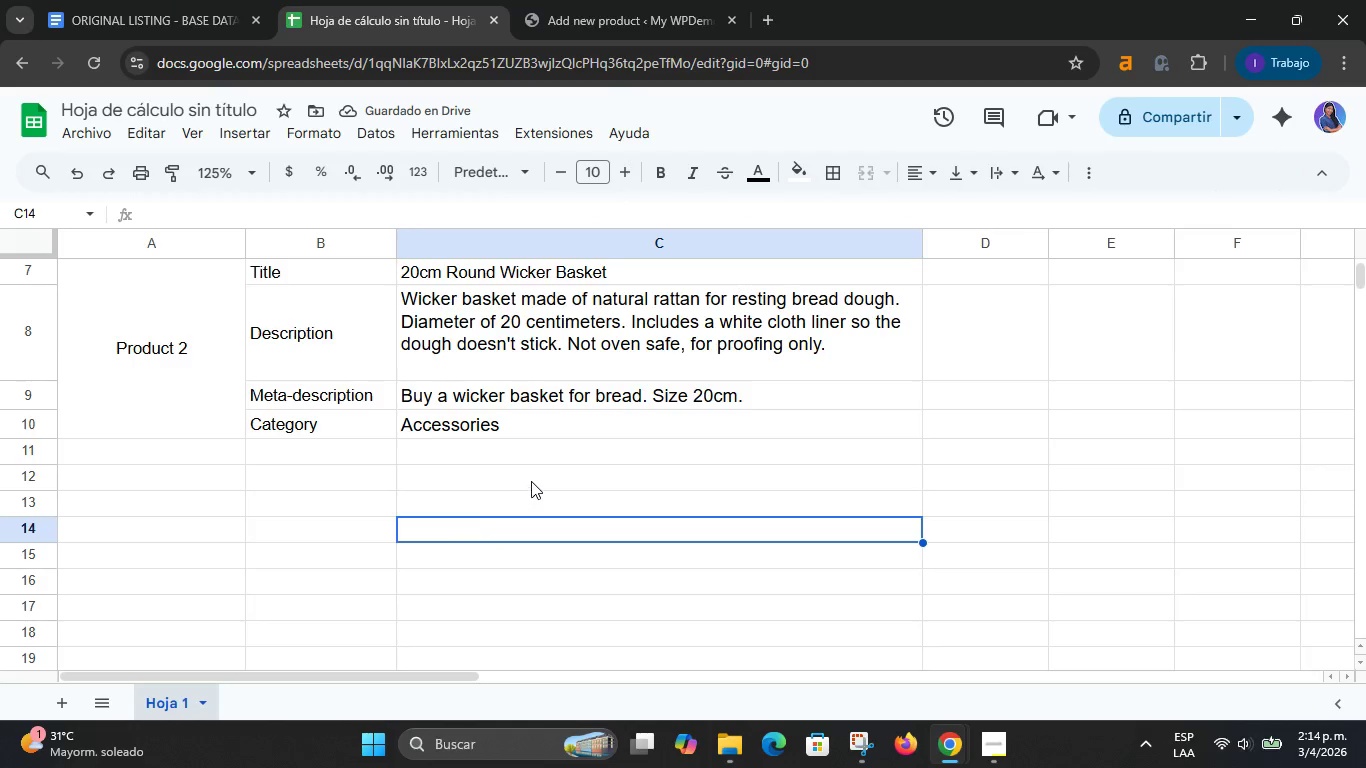 
scroll: coordinate [224, 400], scroll_direction: up, amount: 4.0
 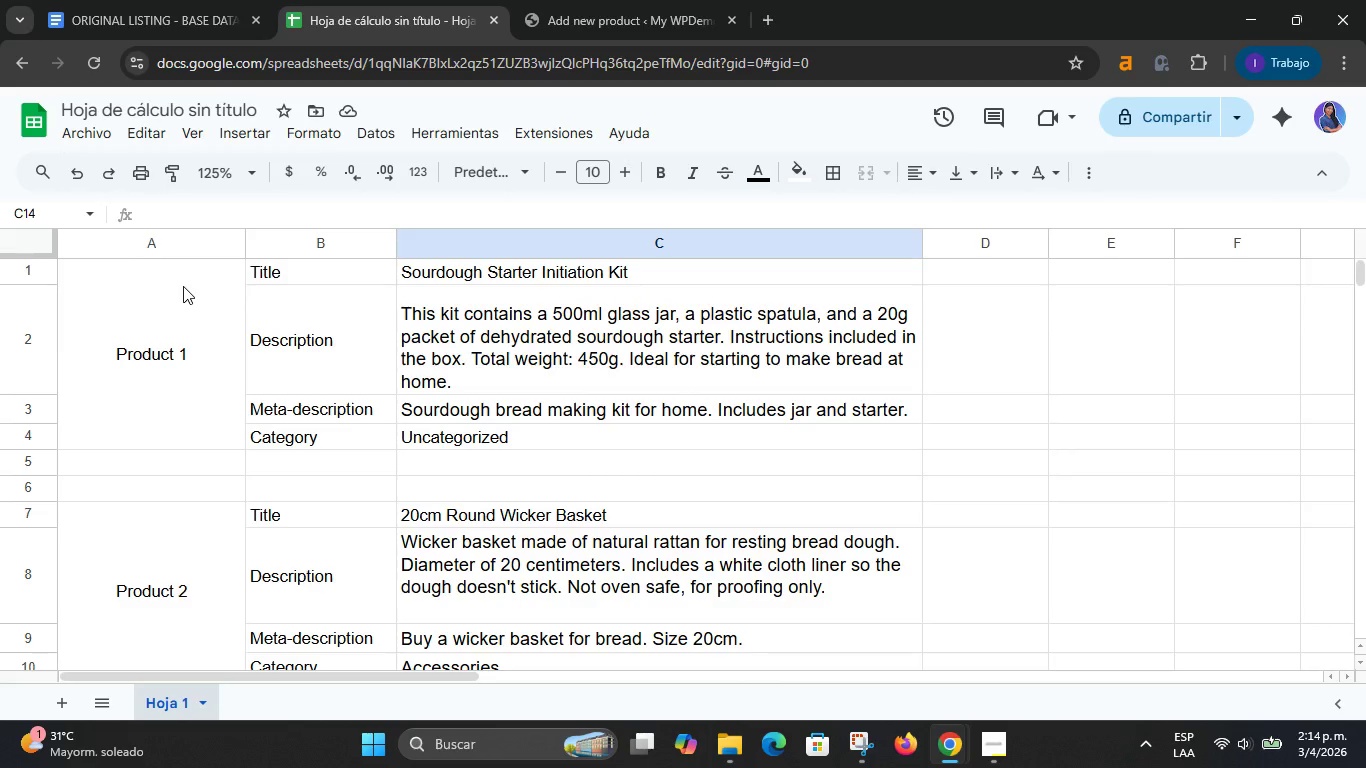 
left_click_drag(start_coordinate=[183, 286], to_coordinate=[628, 406])
 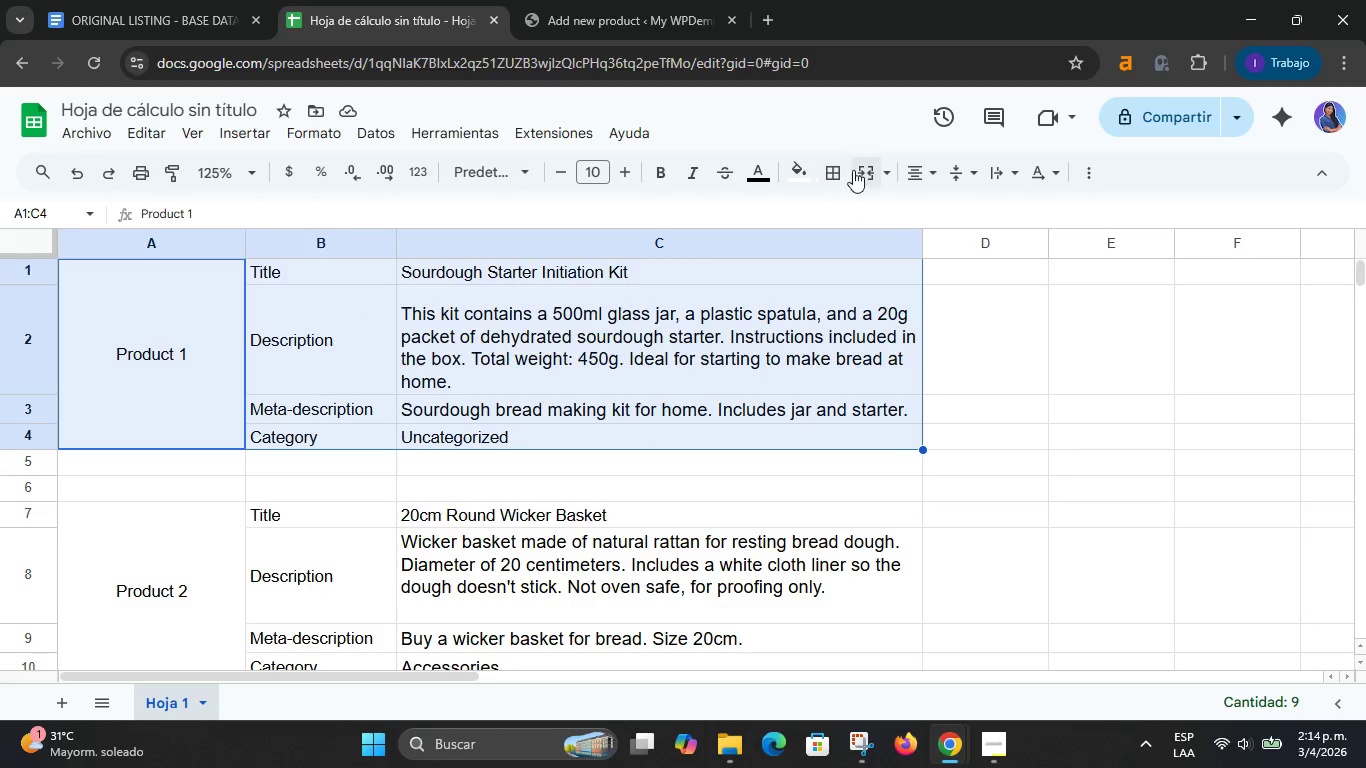 
left_click([837, 170])
 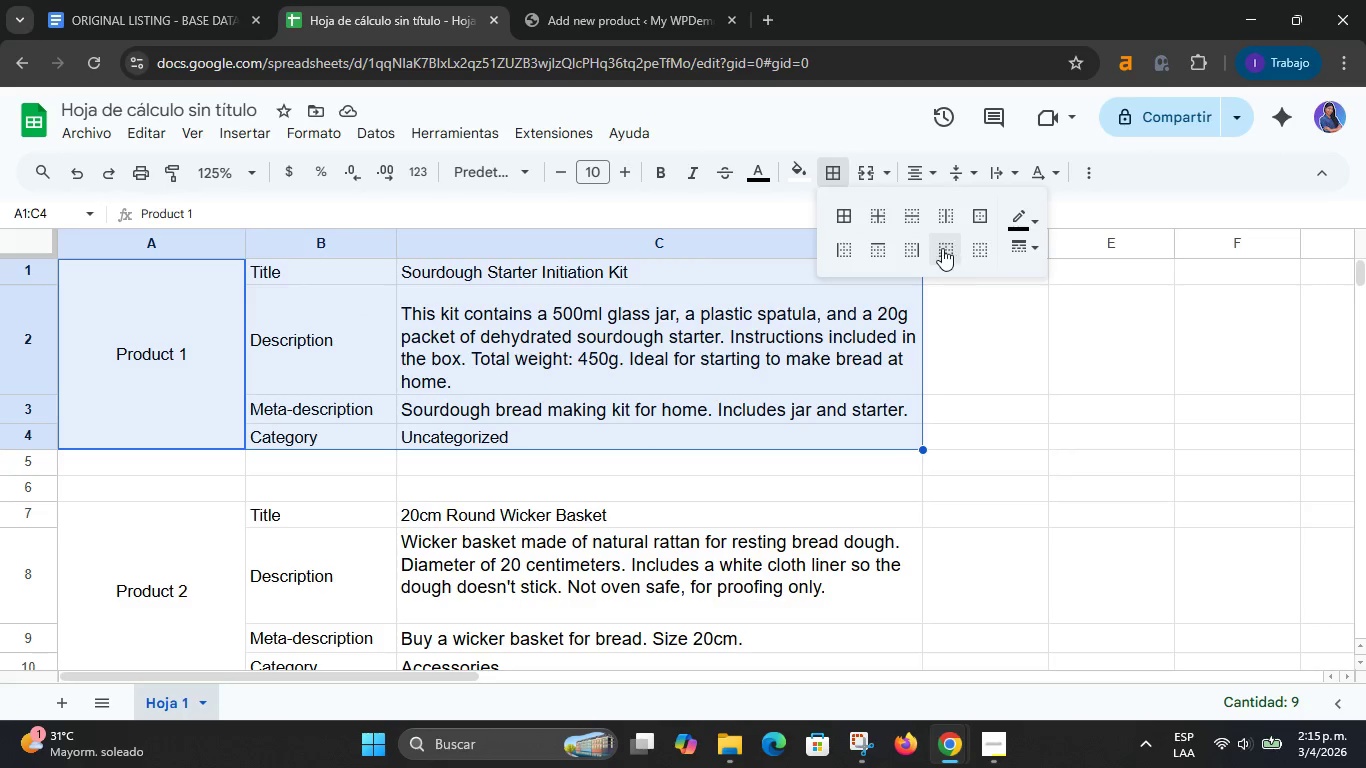 
left_click([978, 220])
 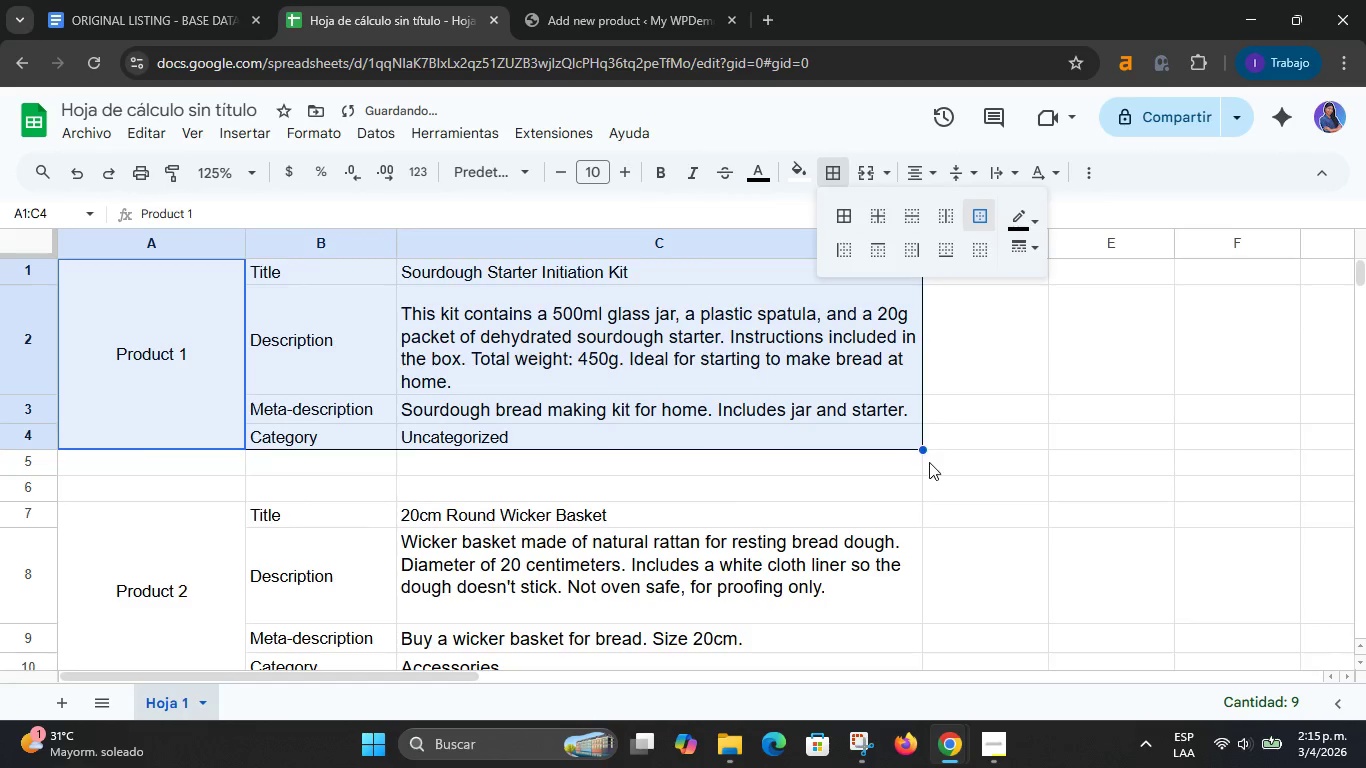 
scroll: coordinate [929, 462], scroll_direction: down, amount: 2.0
 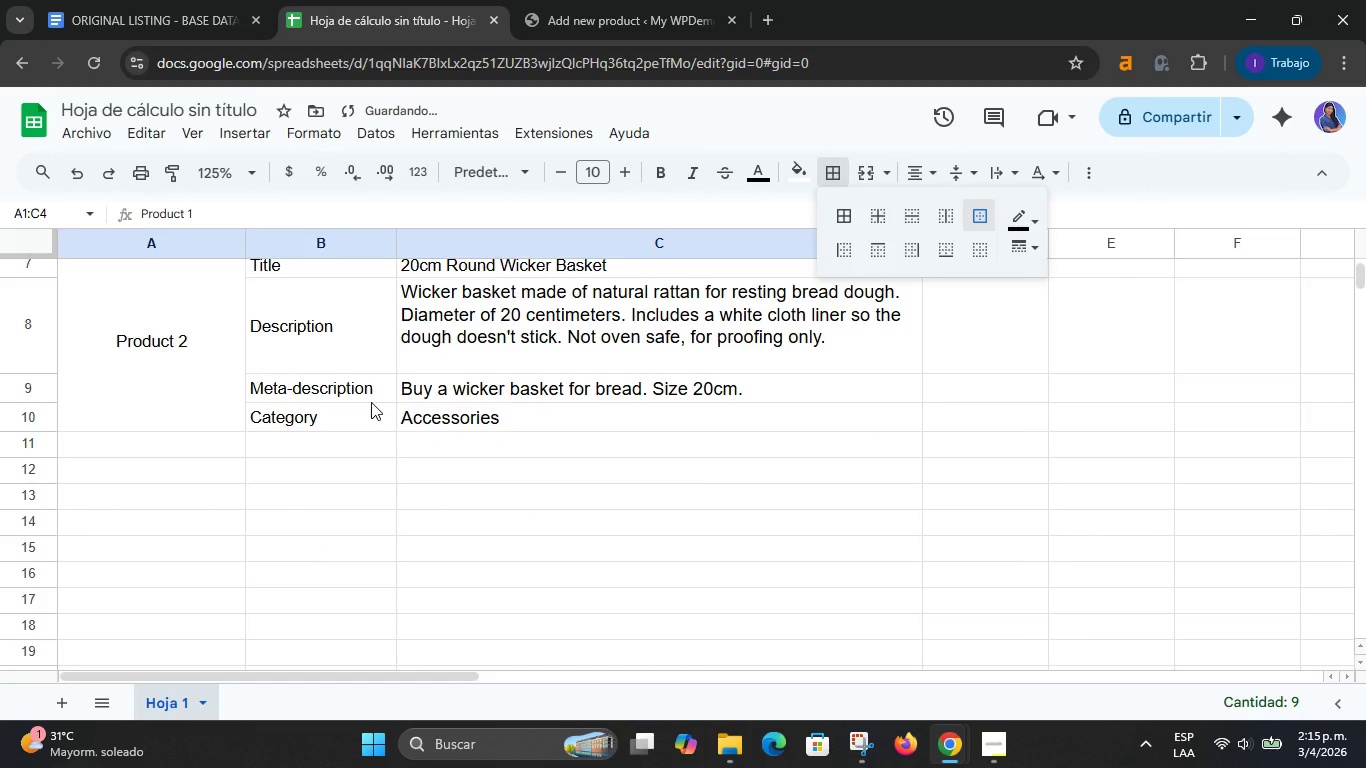 
scroll: coordinate [371, 402], scroll_direction: up, amount: 1.0
 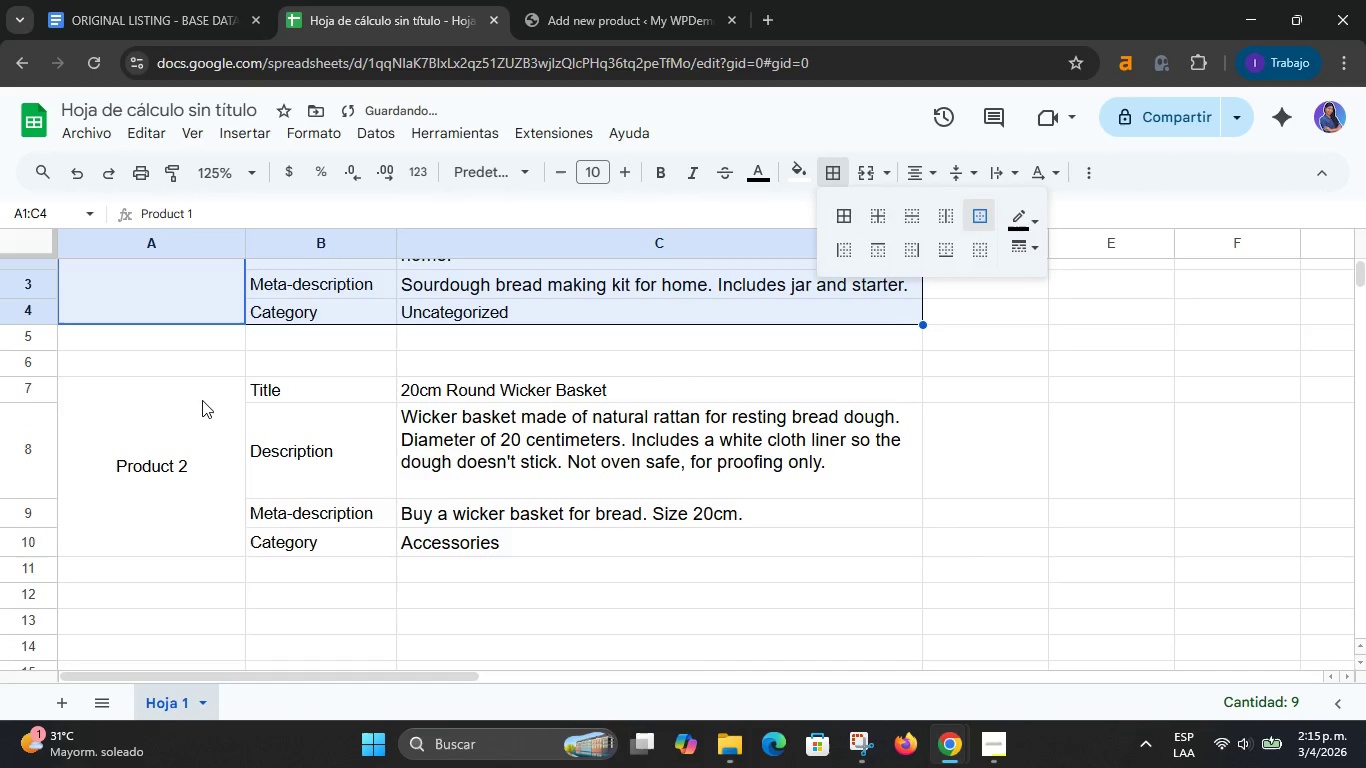 
left_click_drag(start_coordinate=[199, 398], to_coordinate=[616, 512])
 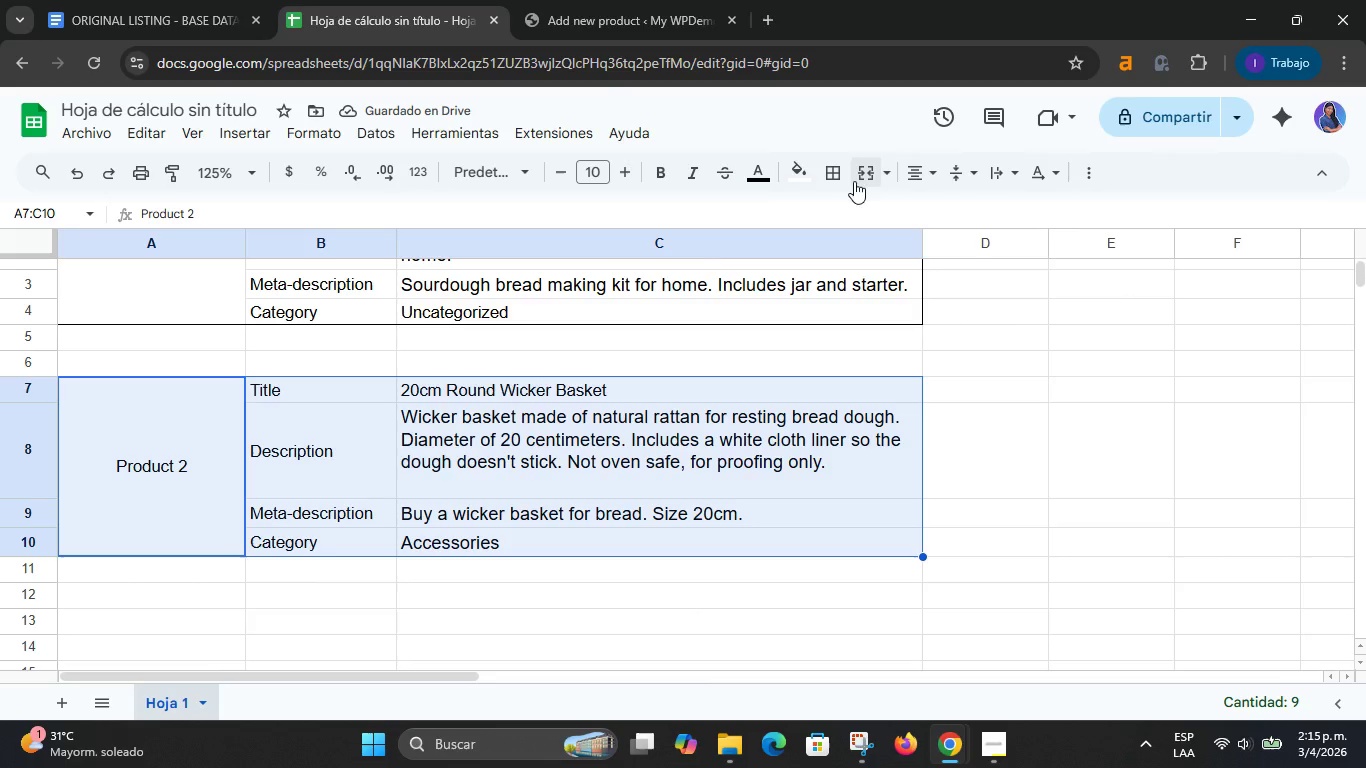 
left_click([831, 173])
 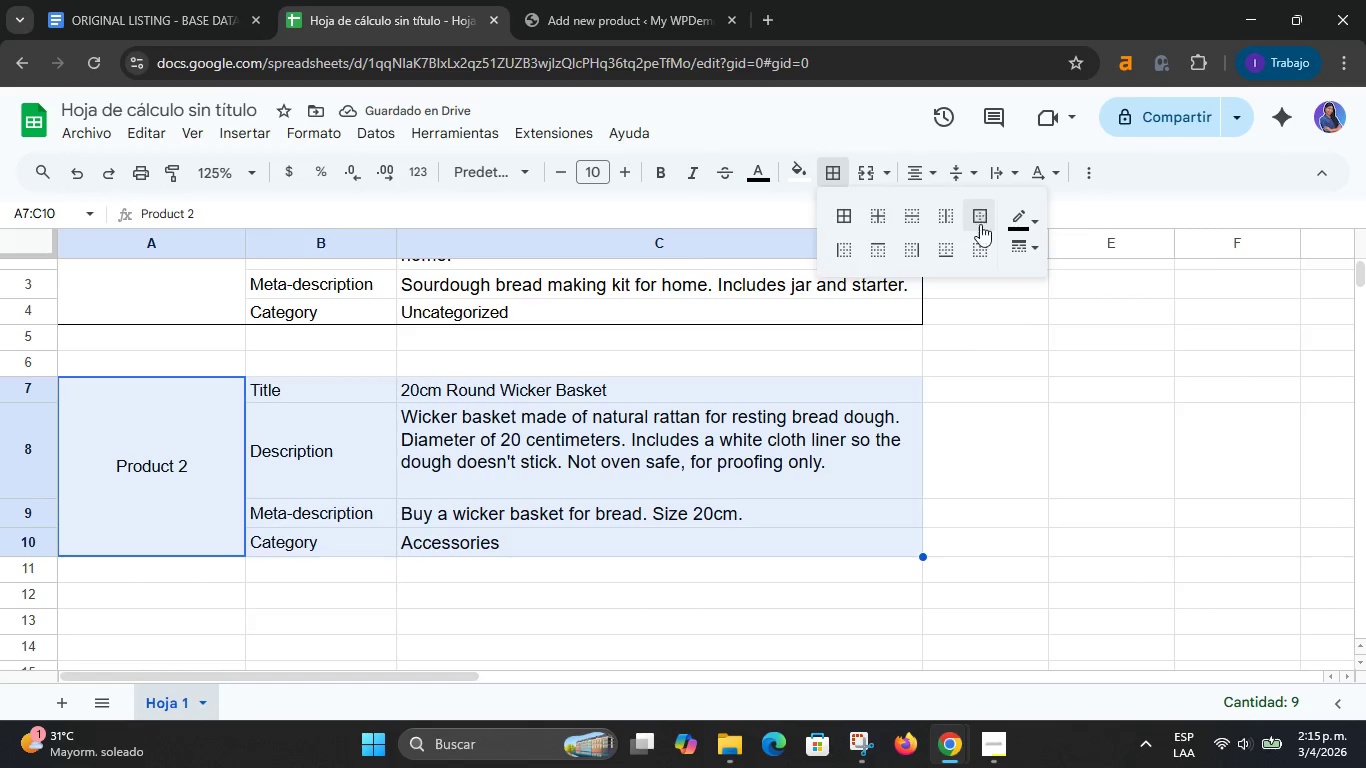 
double_click([1011, 536])
 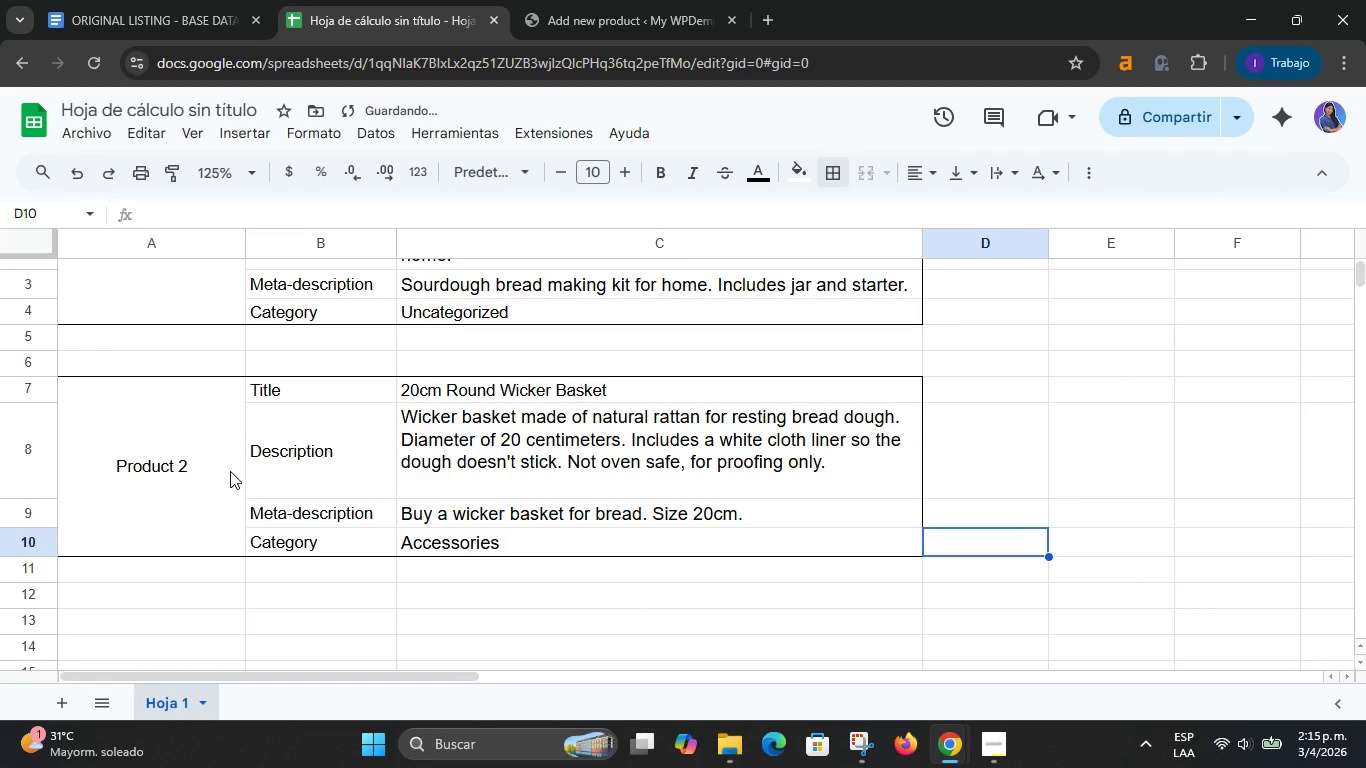 
left_click([183, 415])
 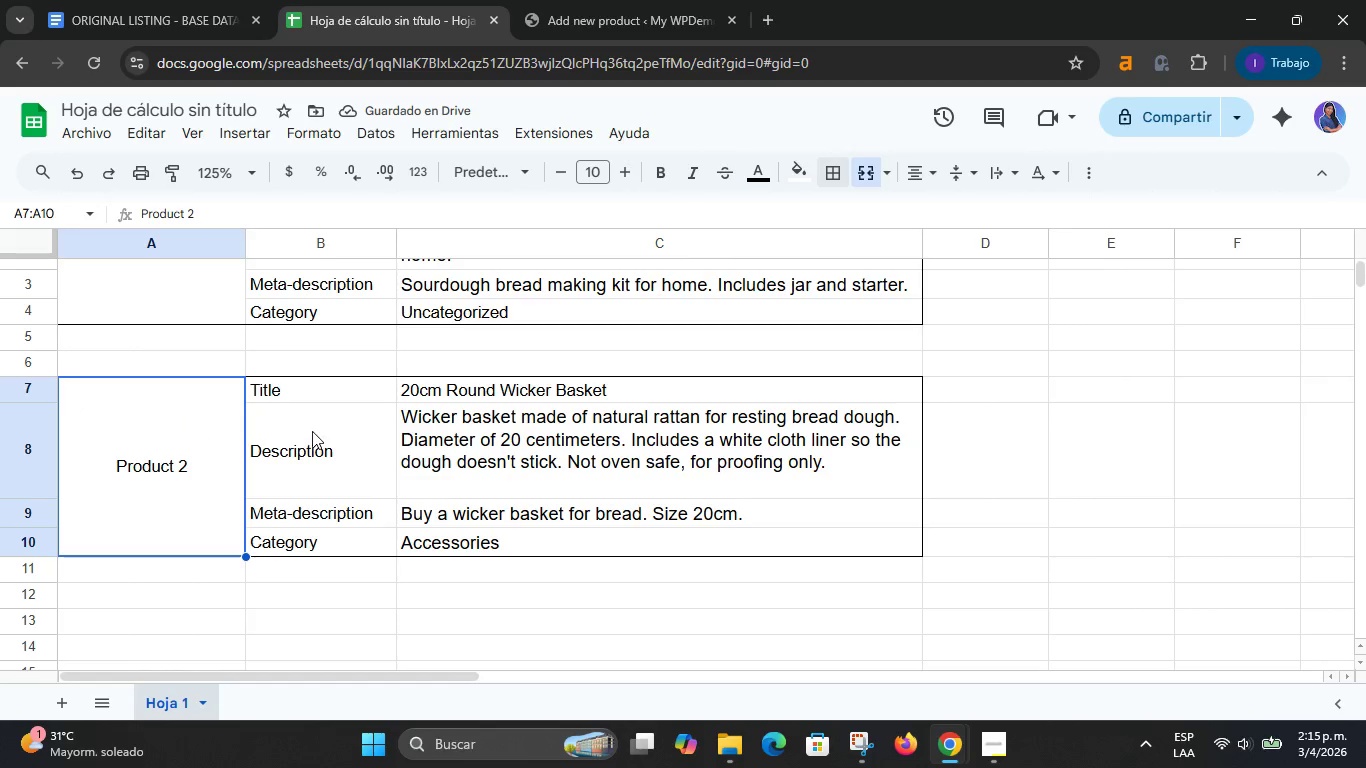 
left_click([254, 446])
 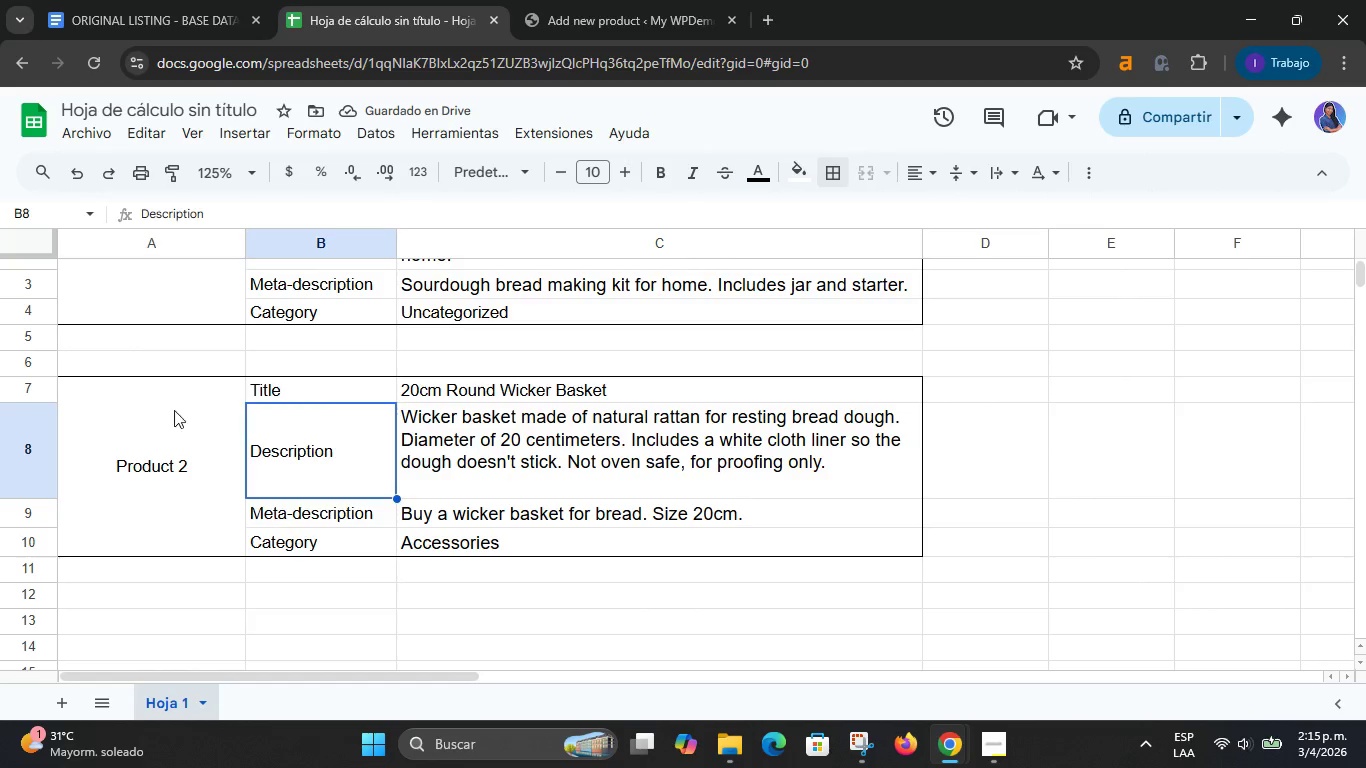 
left_click_drag(start_coordinate=[174, 410], to_coordinate=[574, 444])
 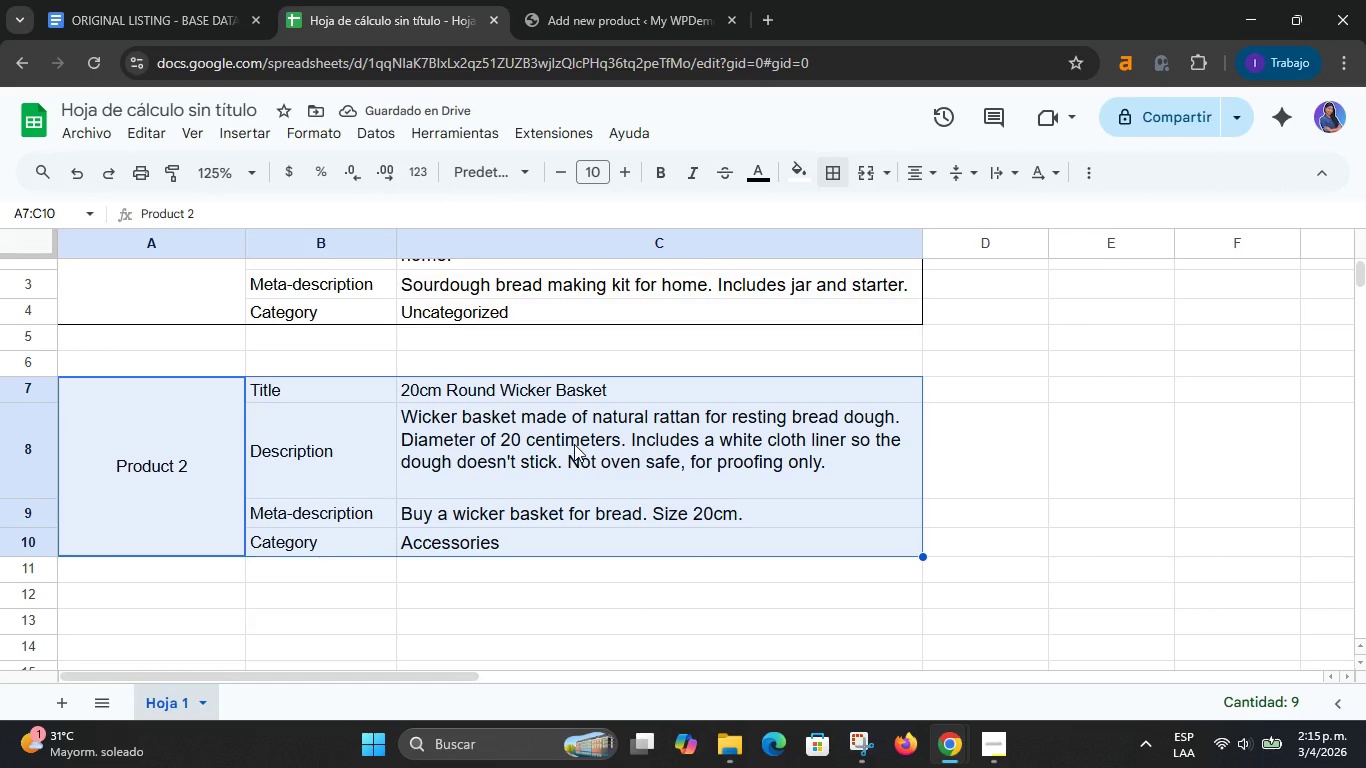 
key(Control+C)
 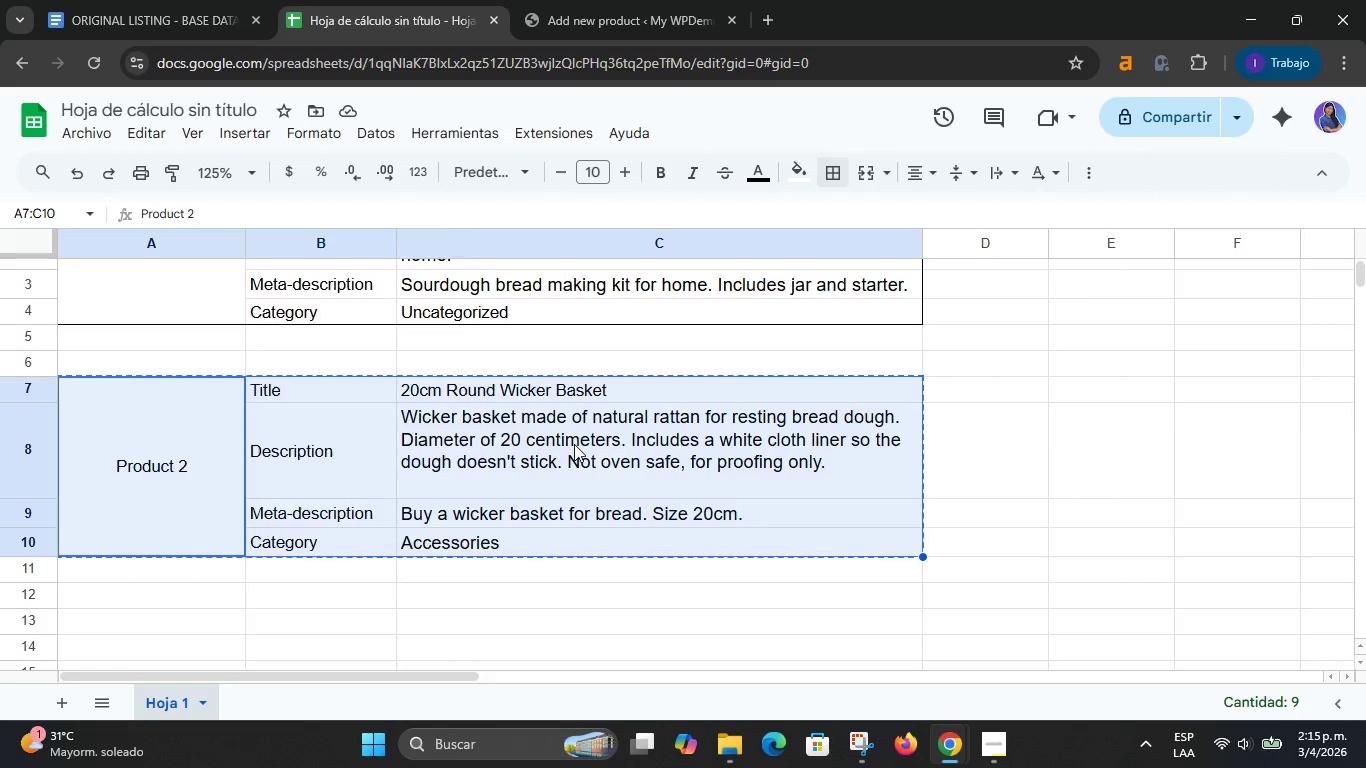 
scroll: coordinate [574, 444], scroll_direction: down, amount: 1.0
 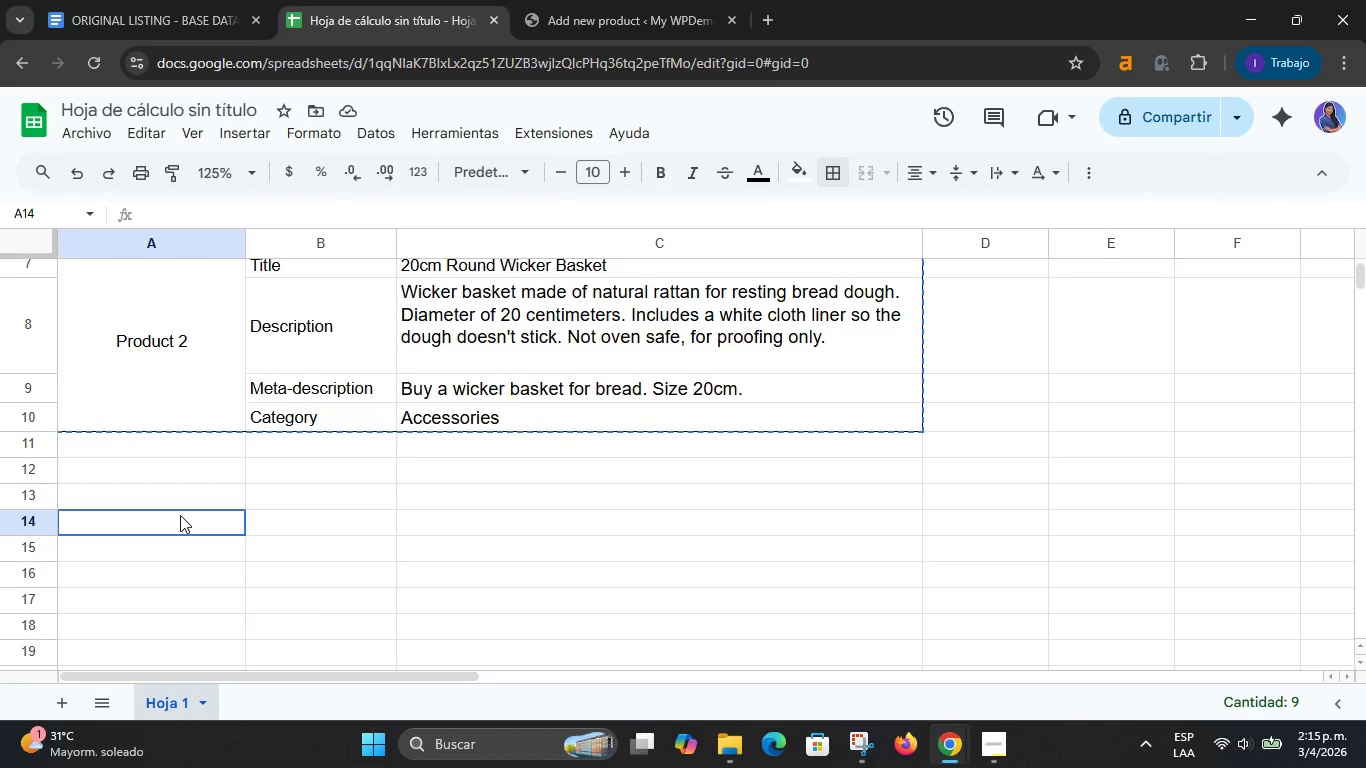 
double_click([181, 501])
 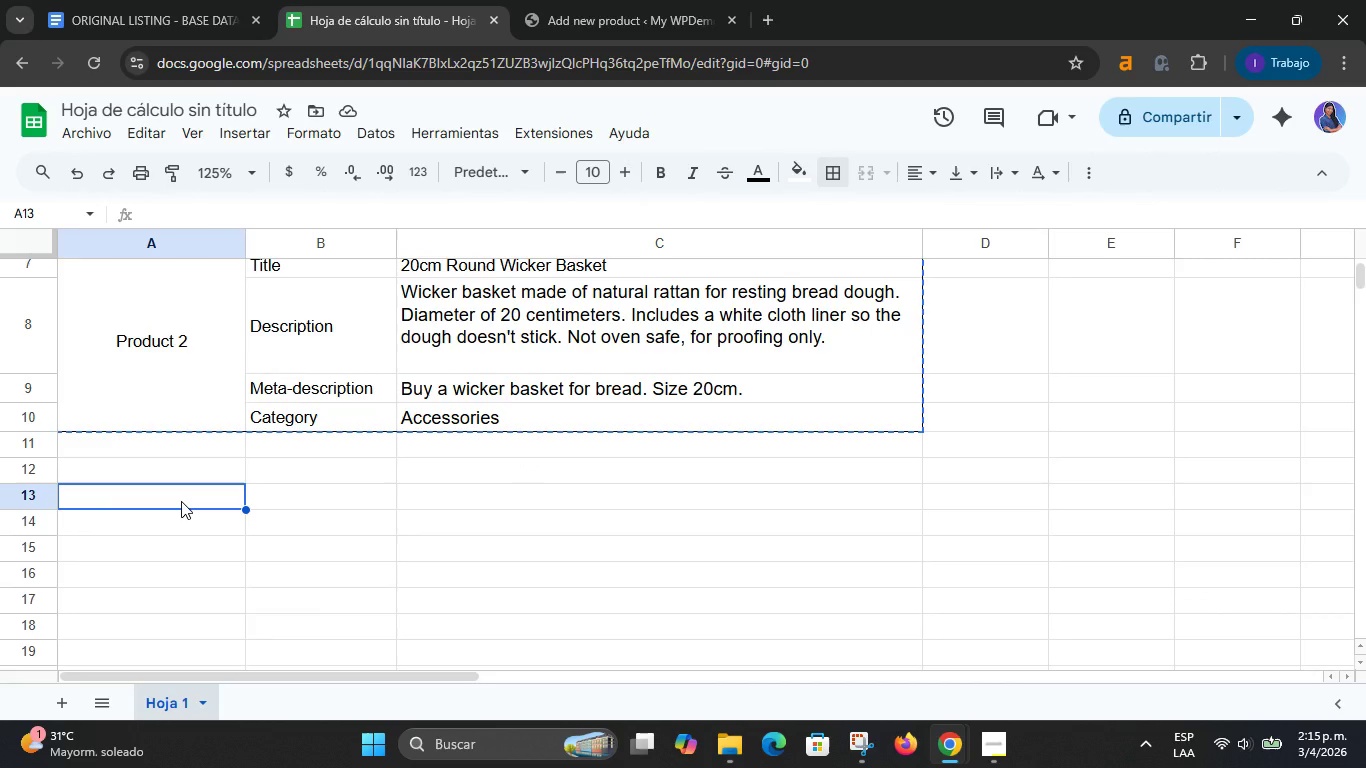 
key(Control+V)
 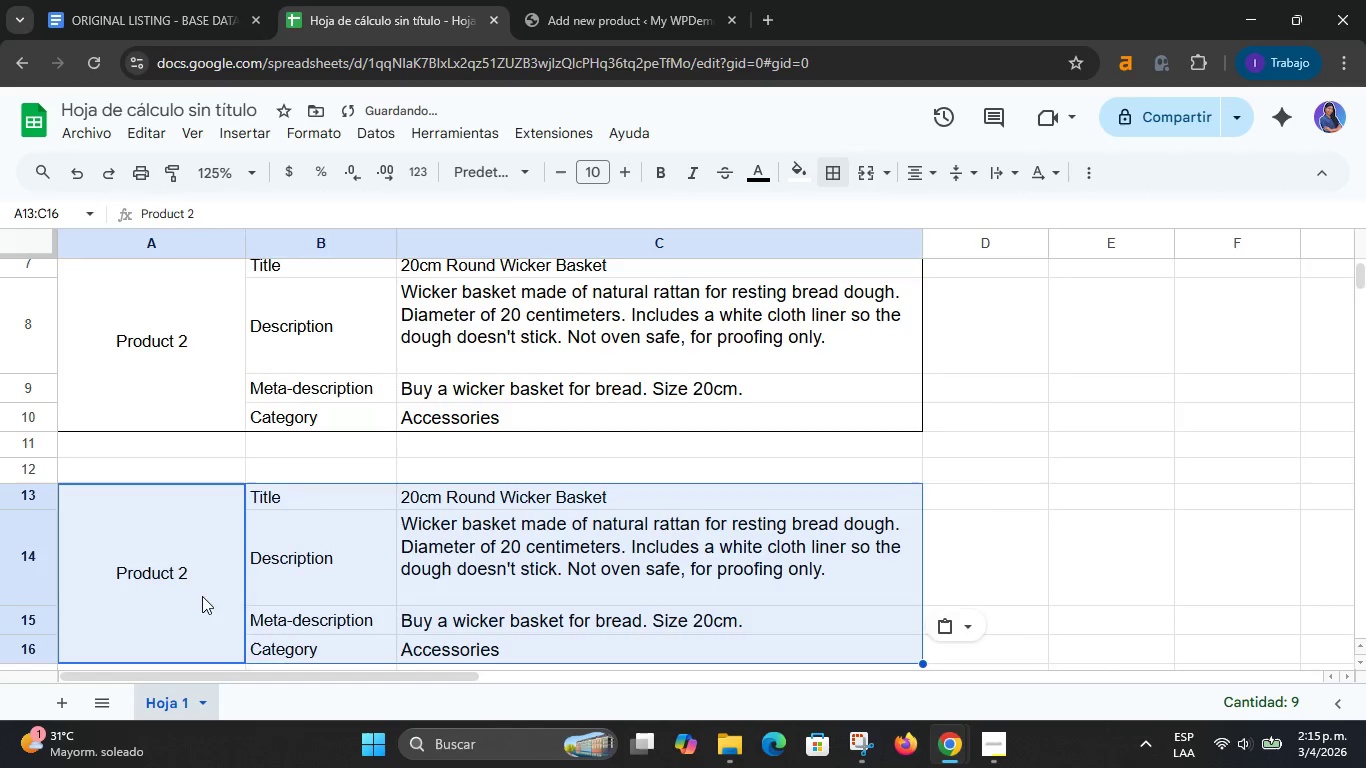 
double_click([202, 596])
 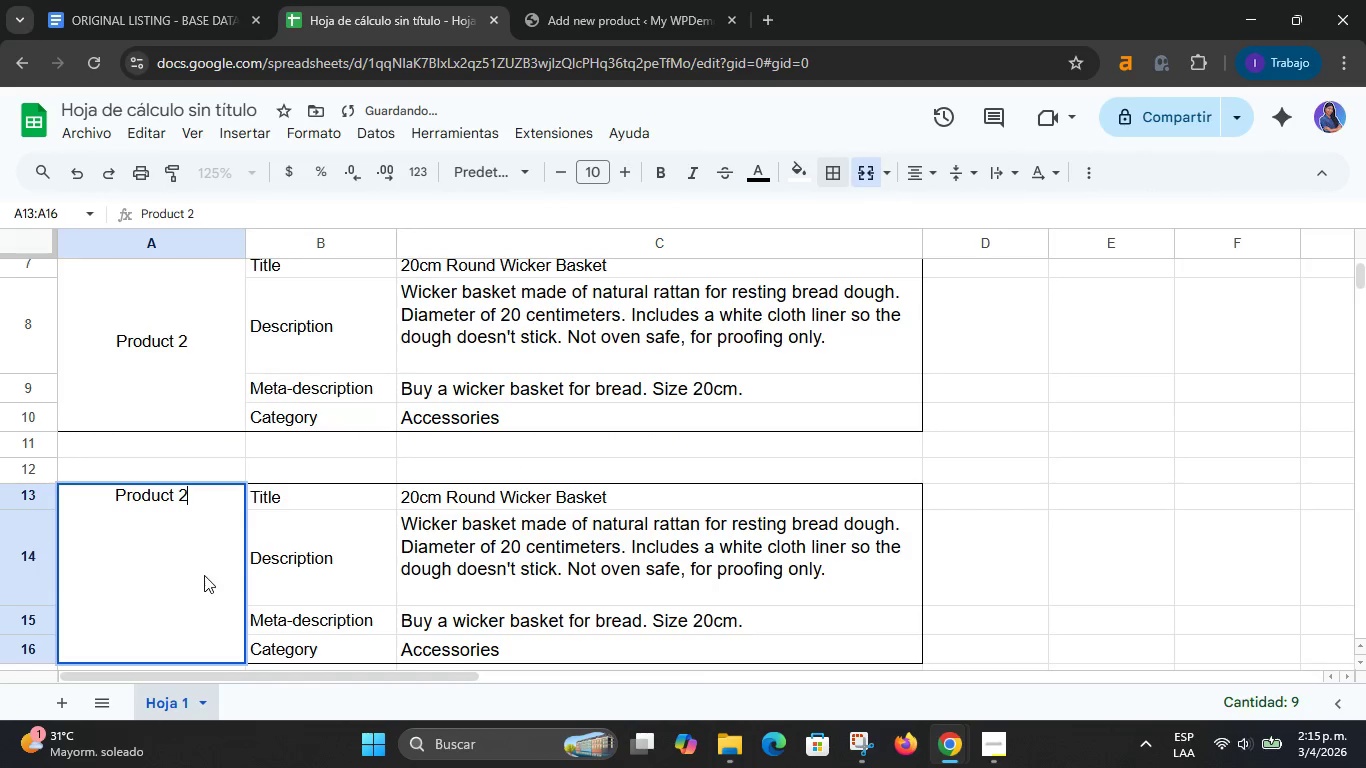 
triple_click([204, 575])
 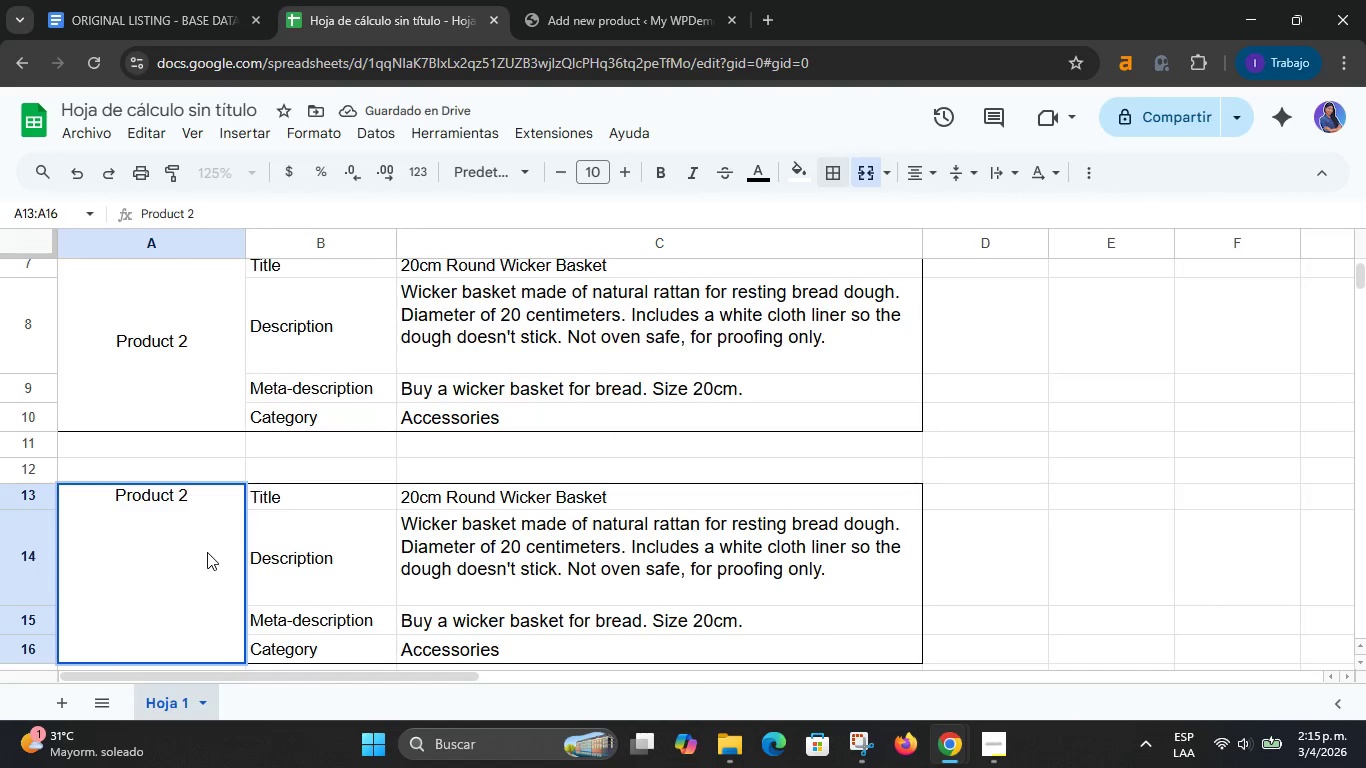 
key(Backspace)
 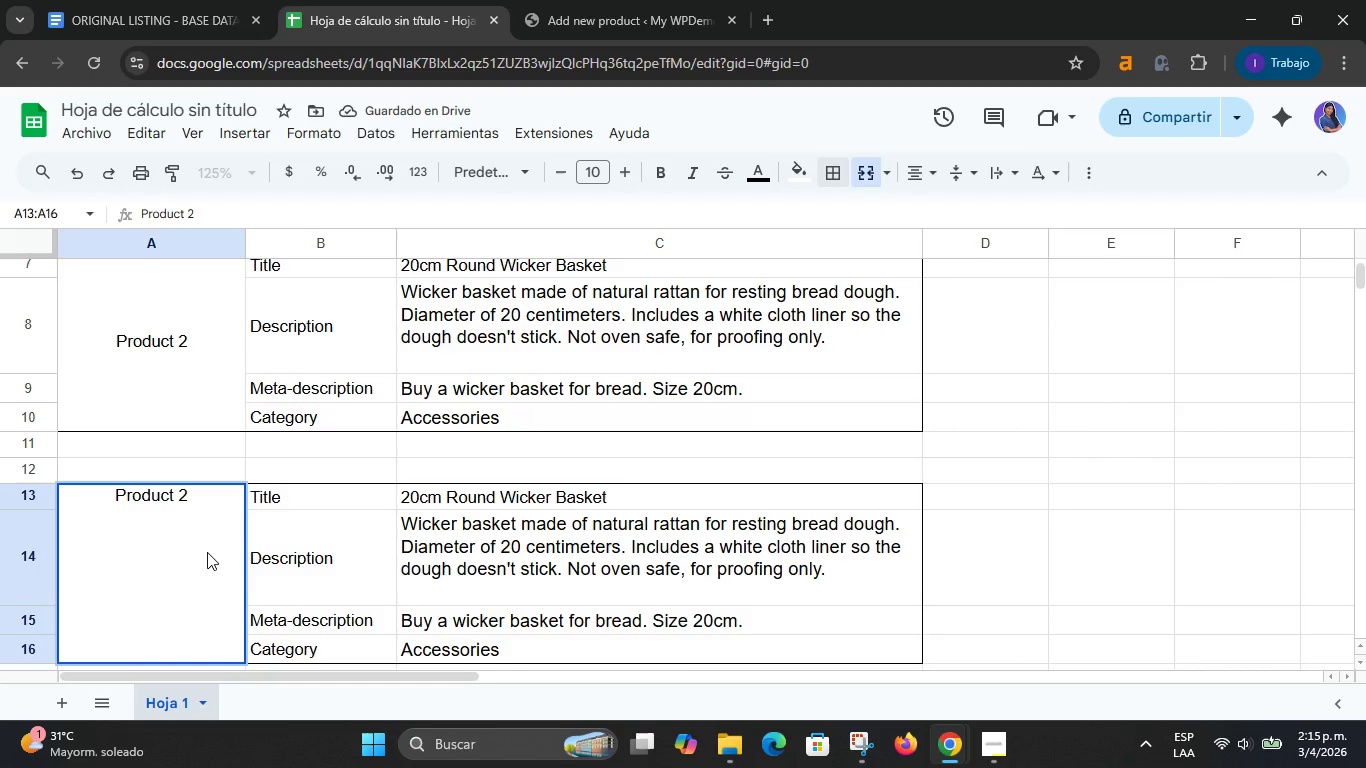 
double_click([207, 552])
 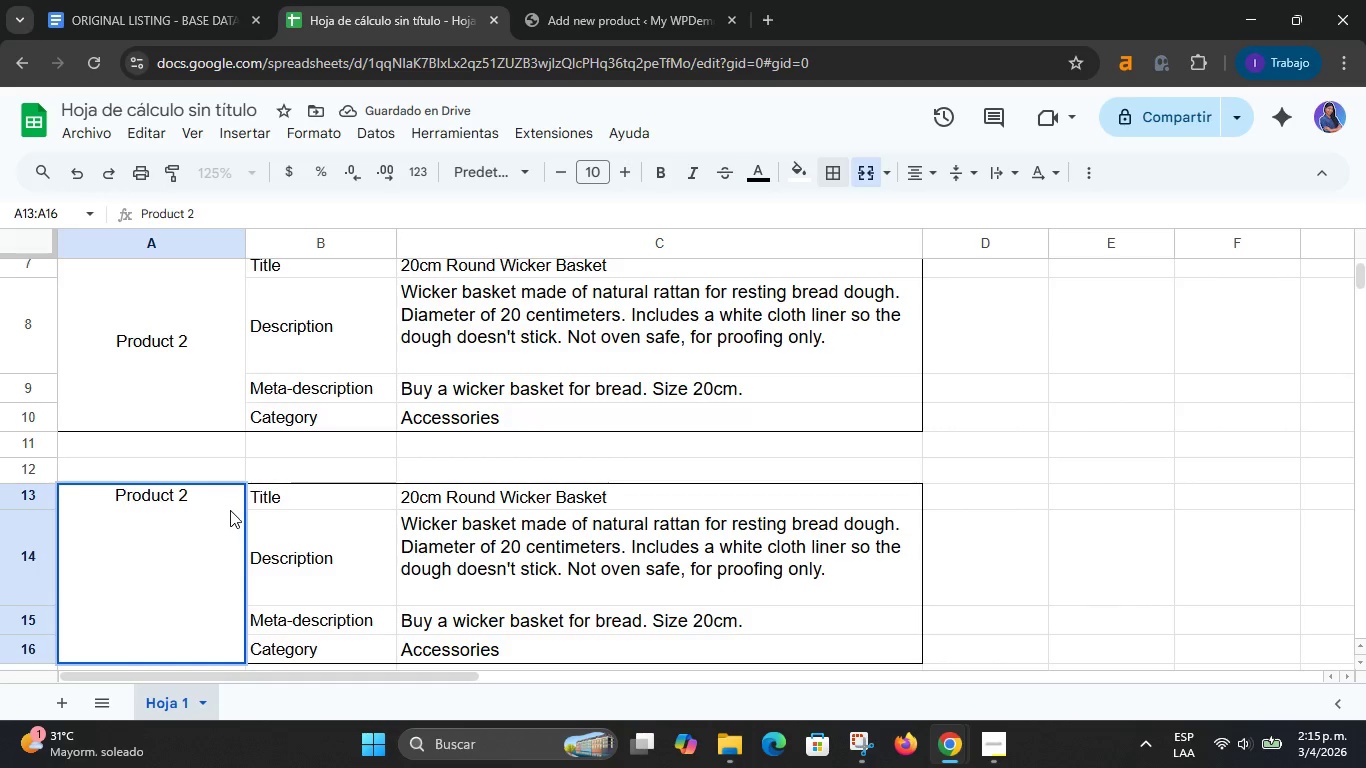 
double_click([230, 510])
 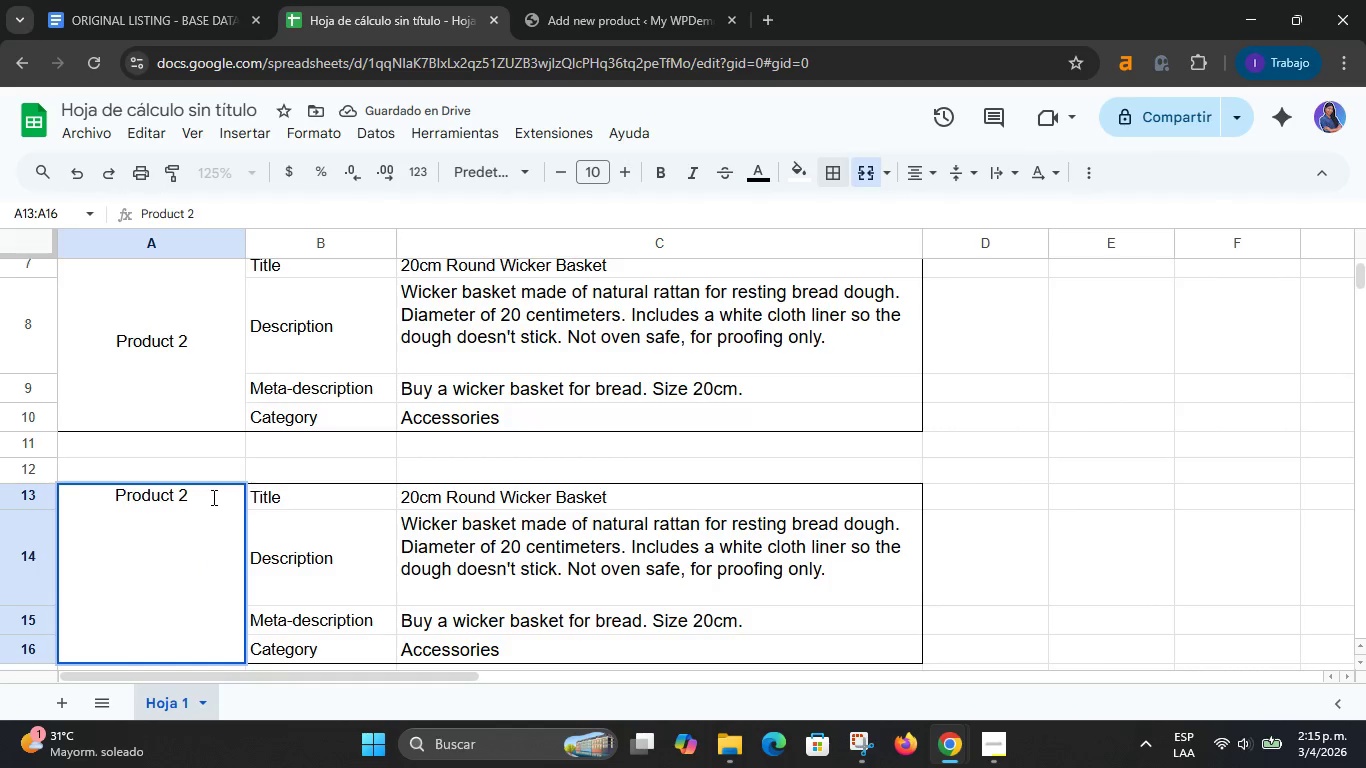 
left_click([212, 497])
 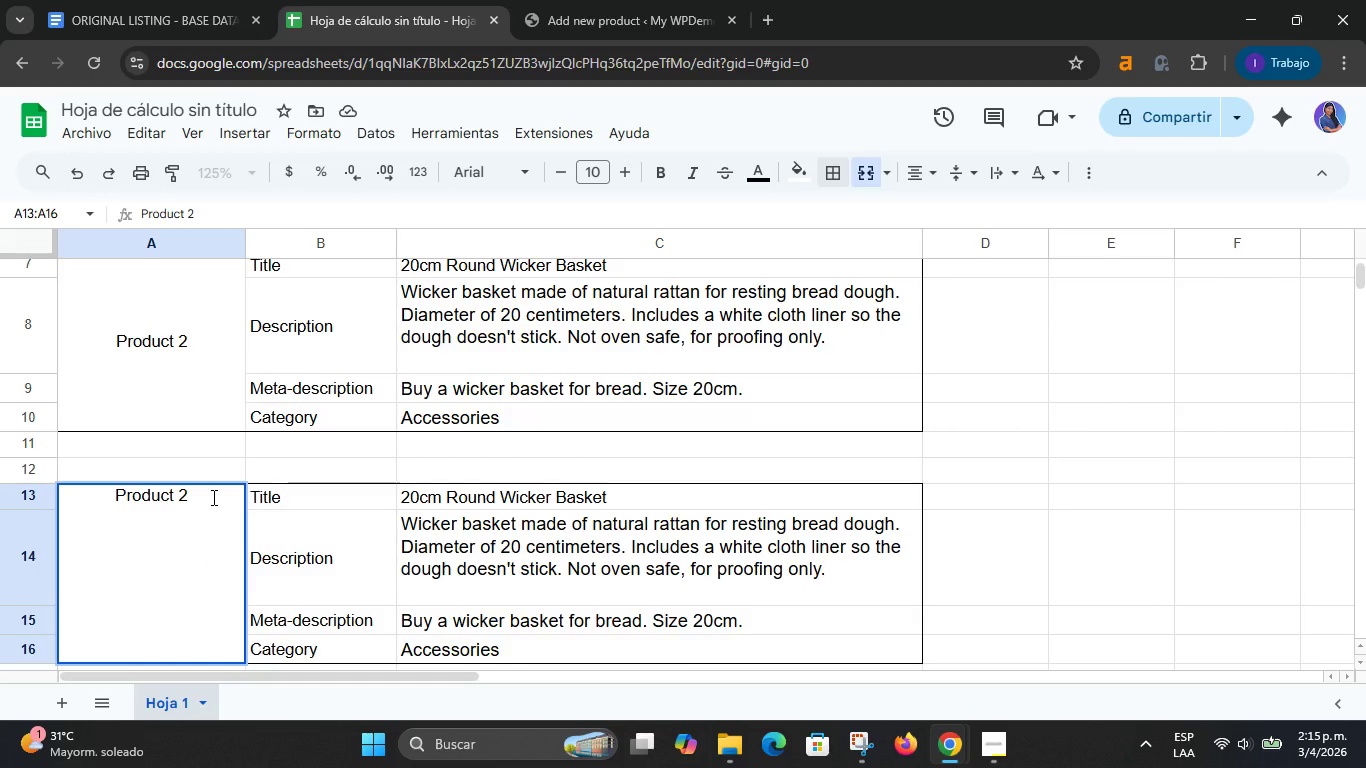 
key(Backspace)
 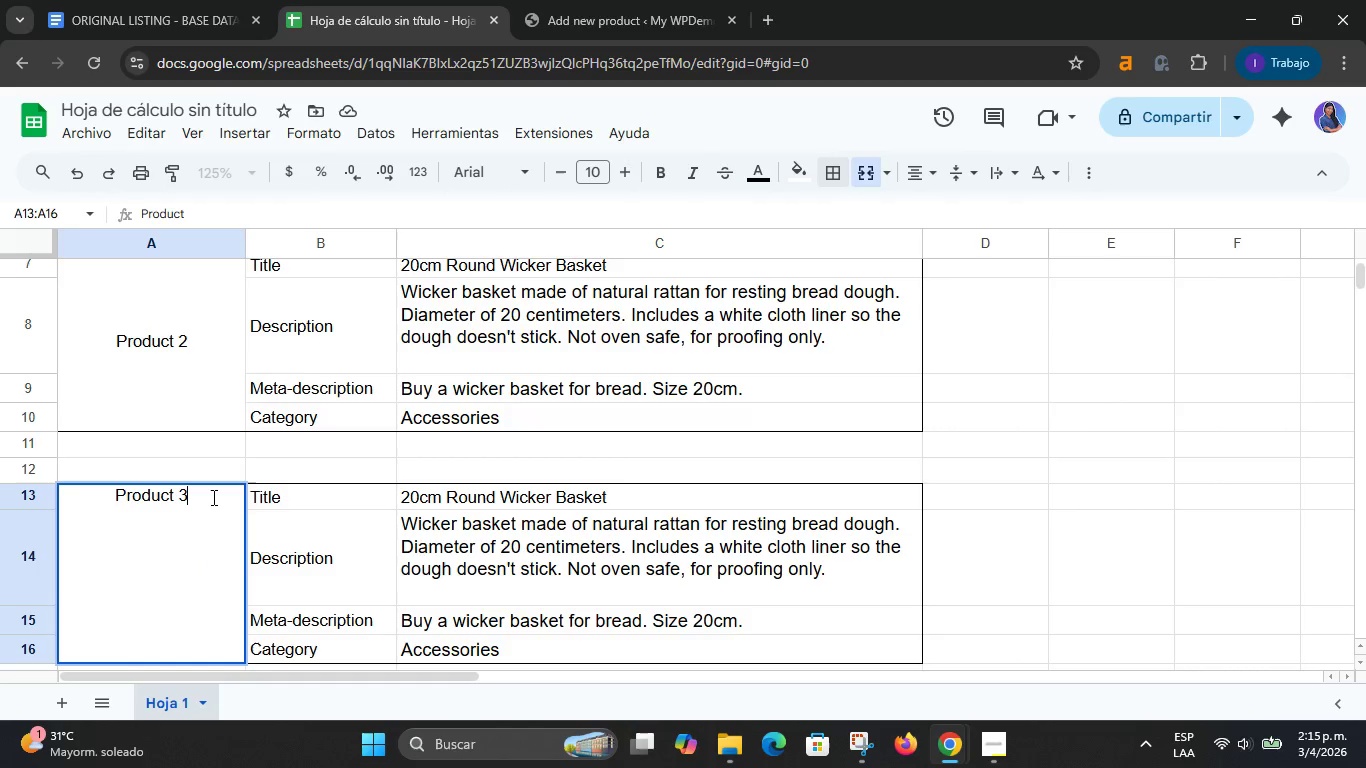 
key(3)
 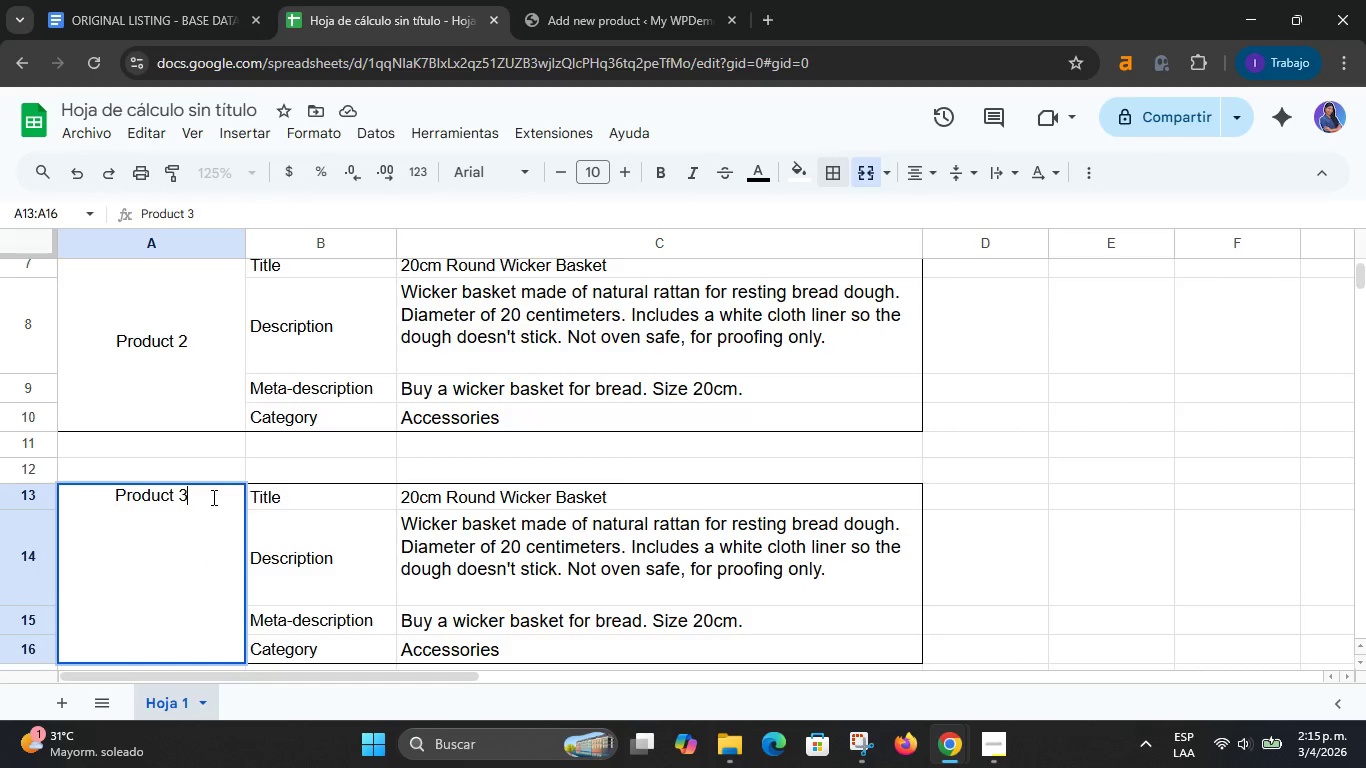 
key(Enter)
 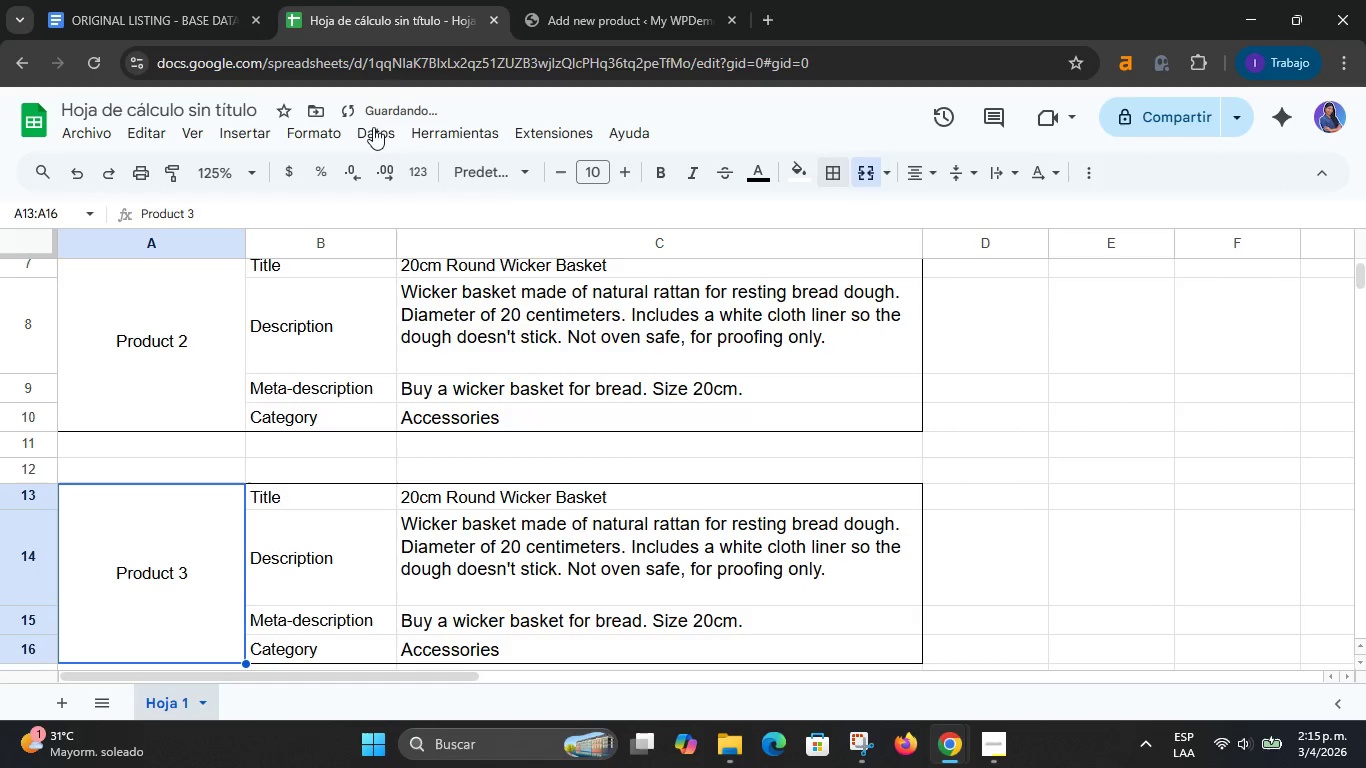 
left_click([195, 7])
 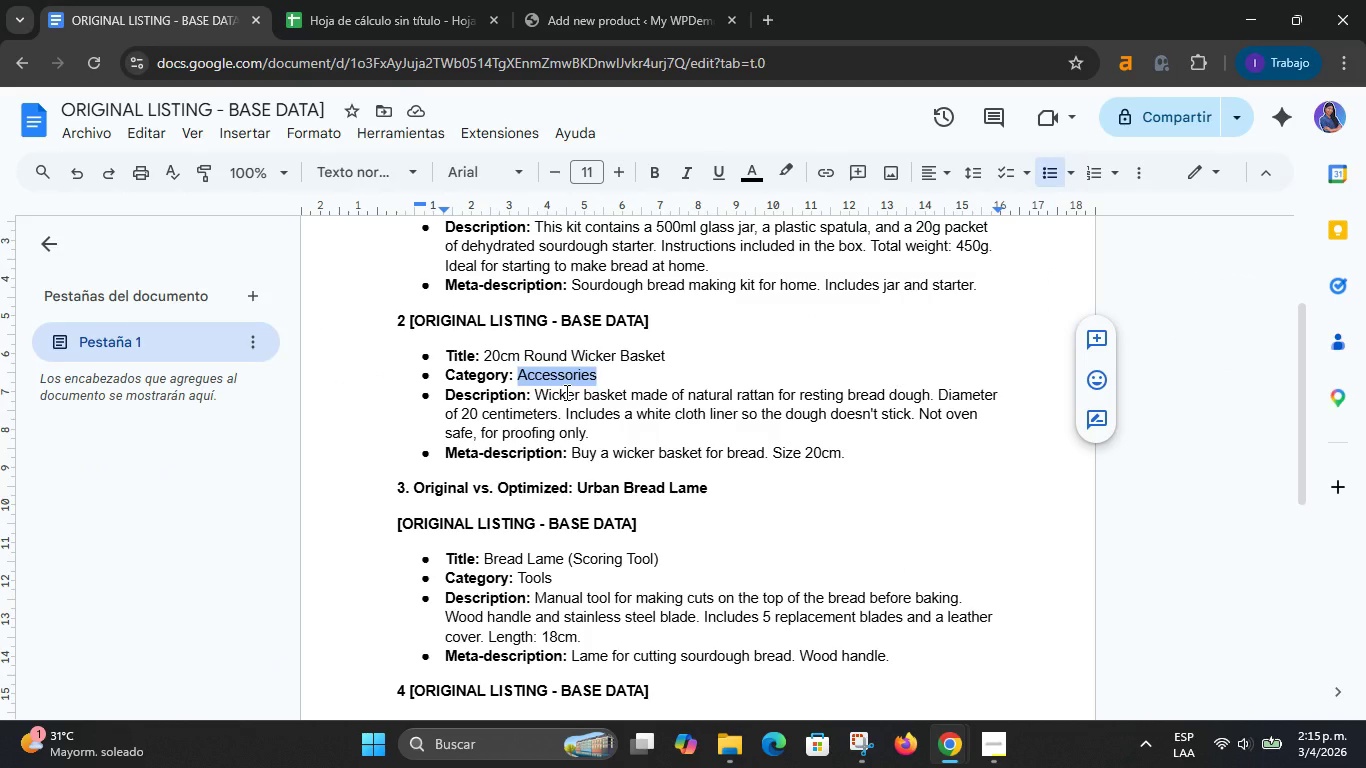 
scroll: coordinate [565, 392], scroll_direction: down, amount: 3.0
 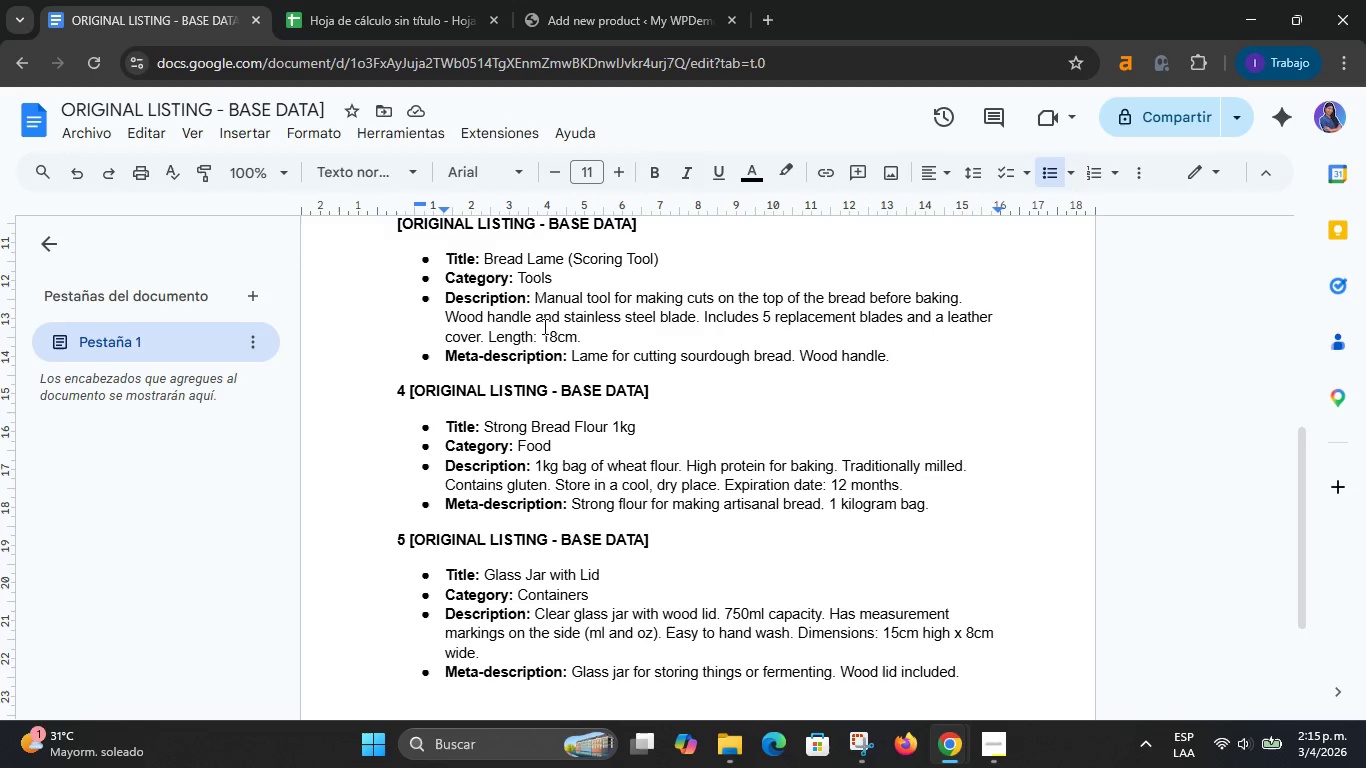 
wait(5.45)
 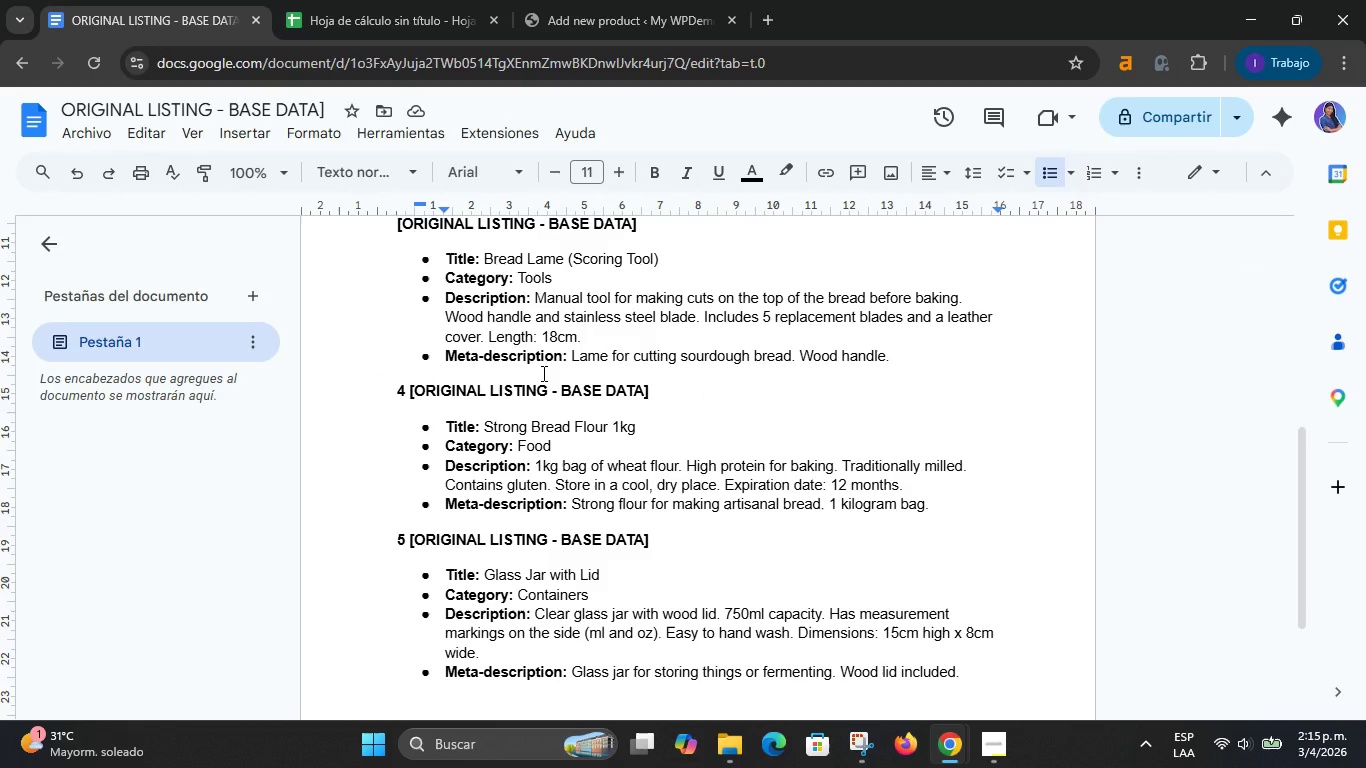 
left_click_drag(start_coordinate=[488, 251], to_coordinate=[546, 251])
 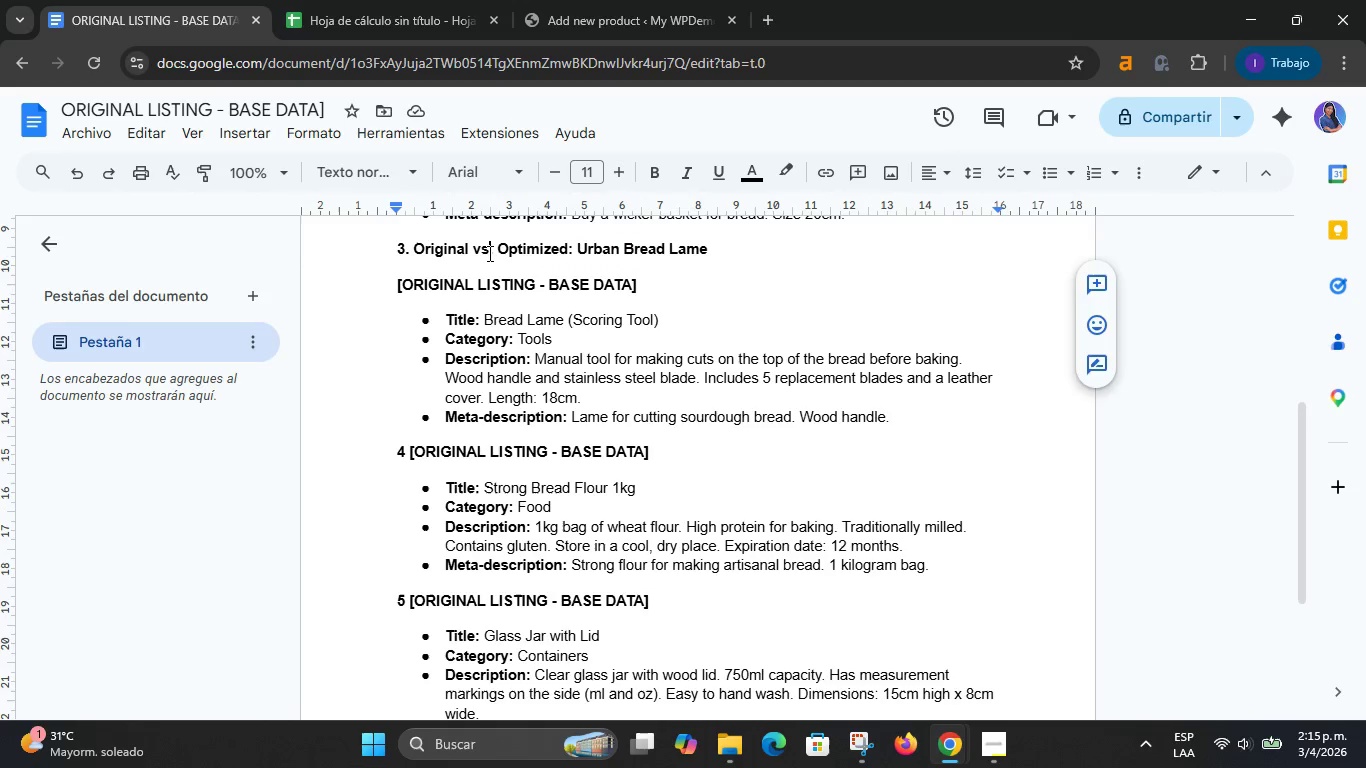 
double_click([488, 253])
 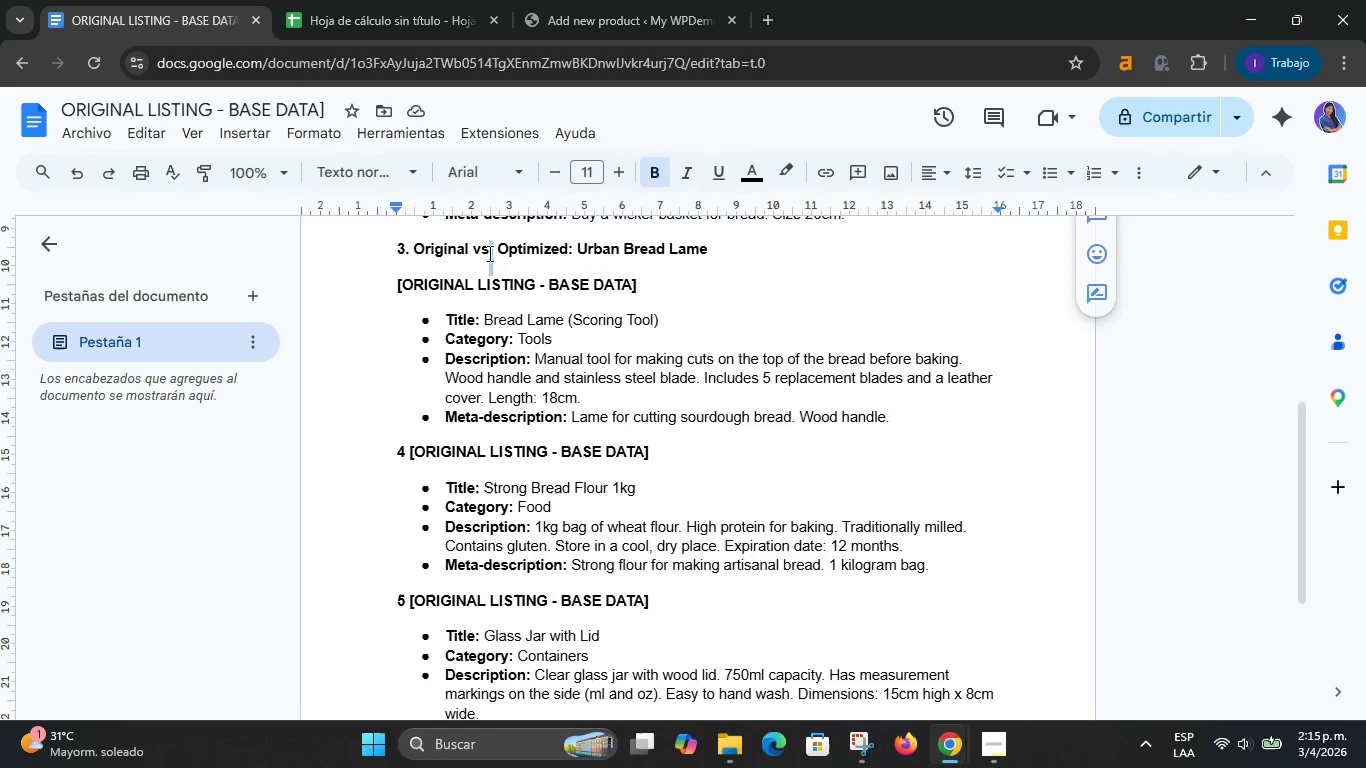 
triple_click([488, 253])
 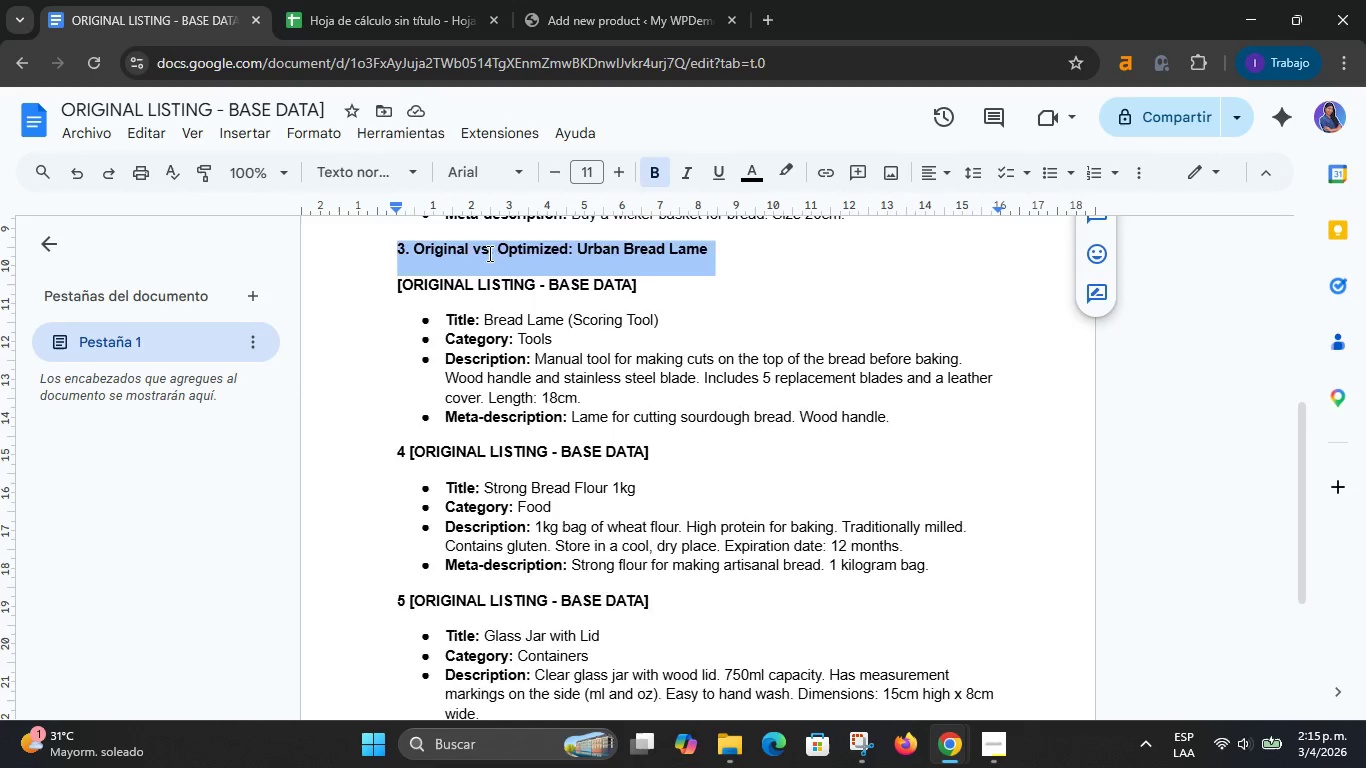 
key(Backspace)
 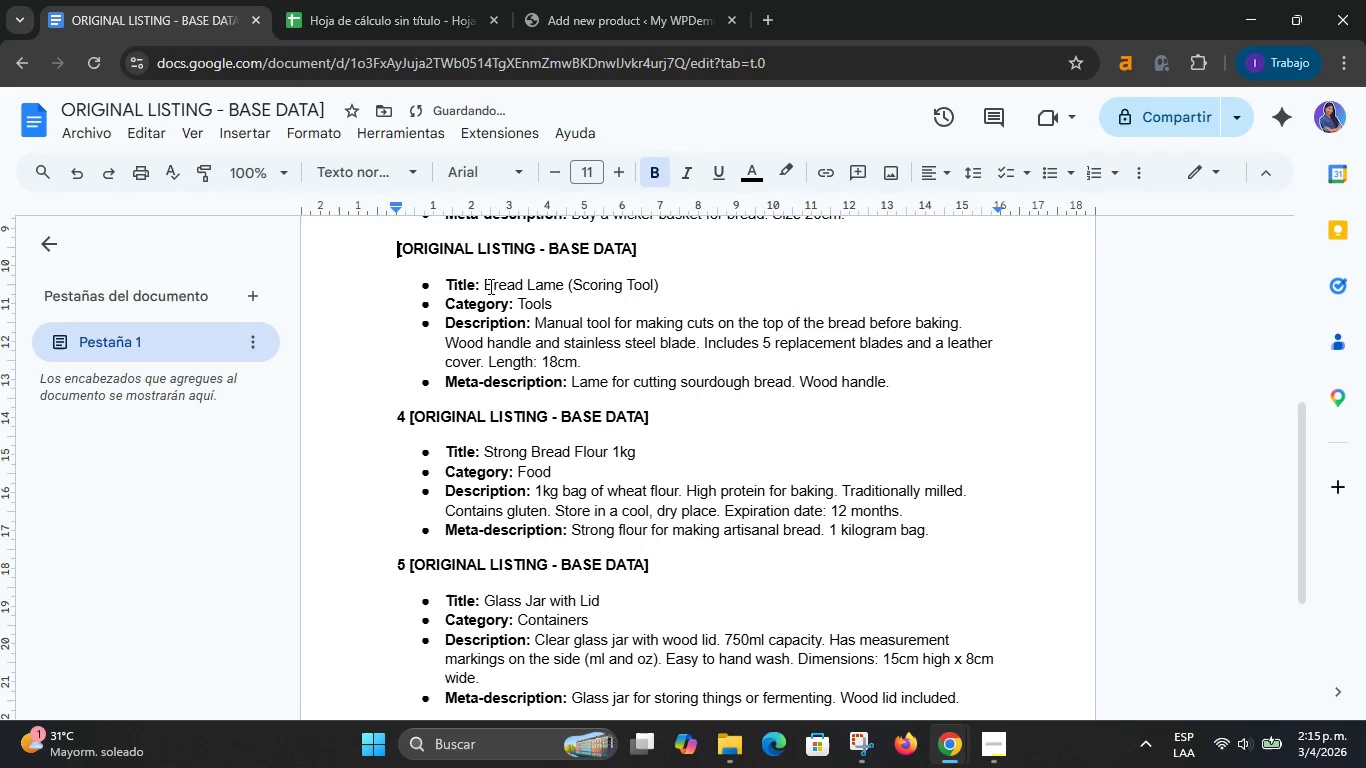 
left_click_drag(start_coordinate=[486, 277], to_coordinate=[664, 277])
 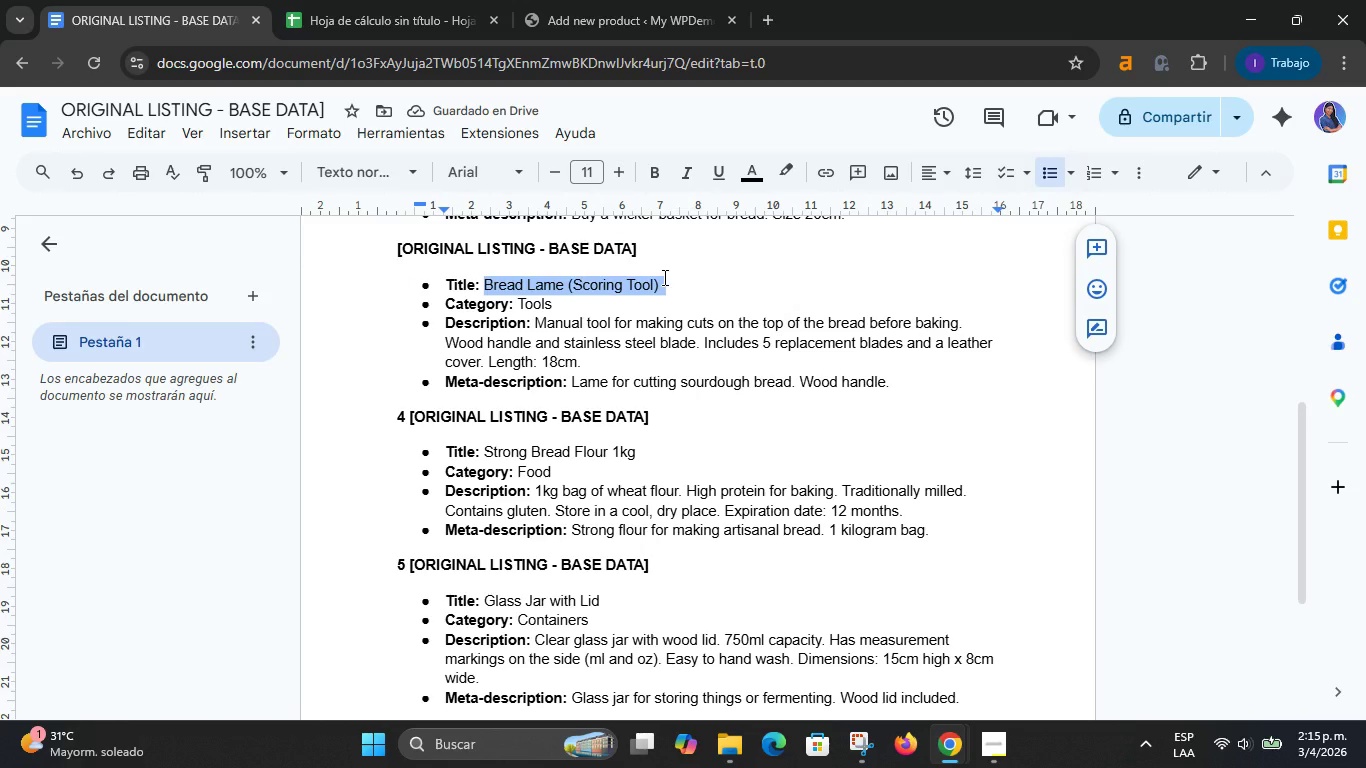 
key(Control+C)
 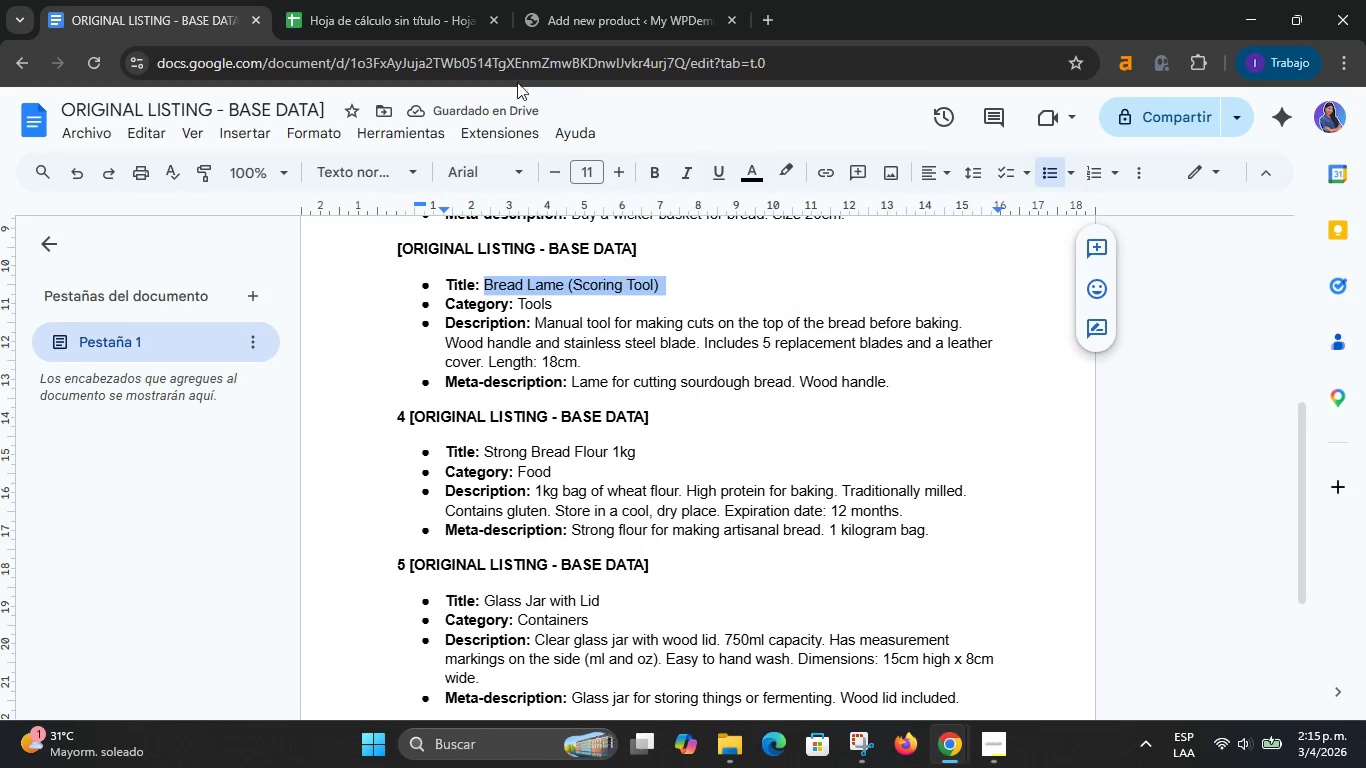 
left_click([420, 0])
 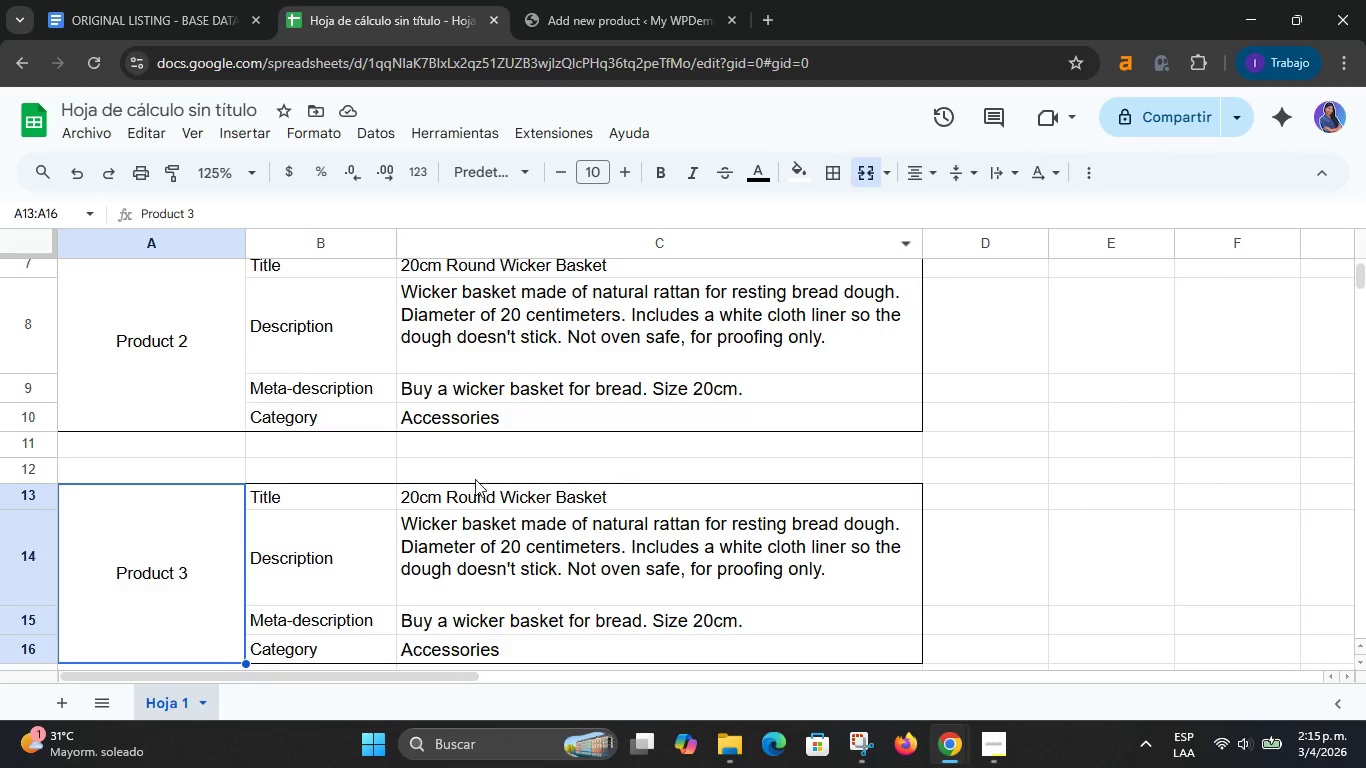 
left_click([485, 495])
 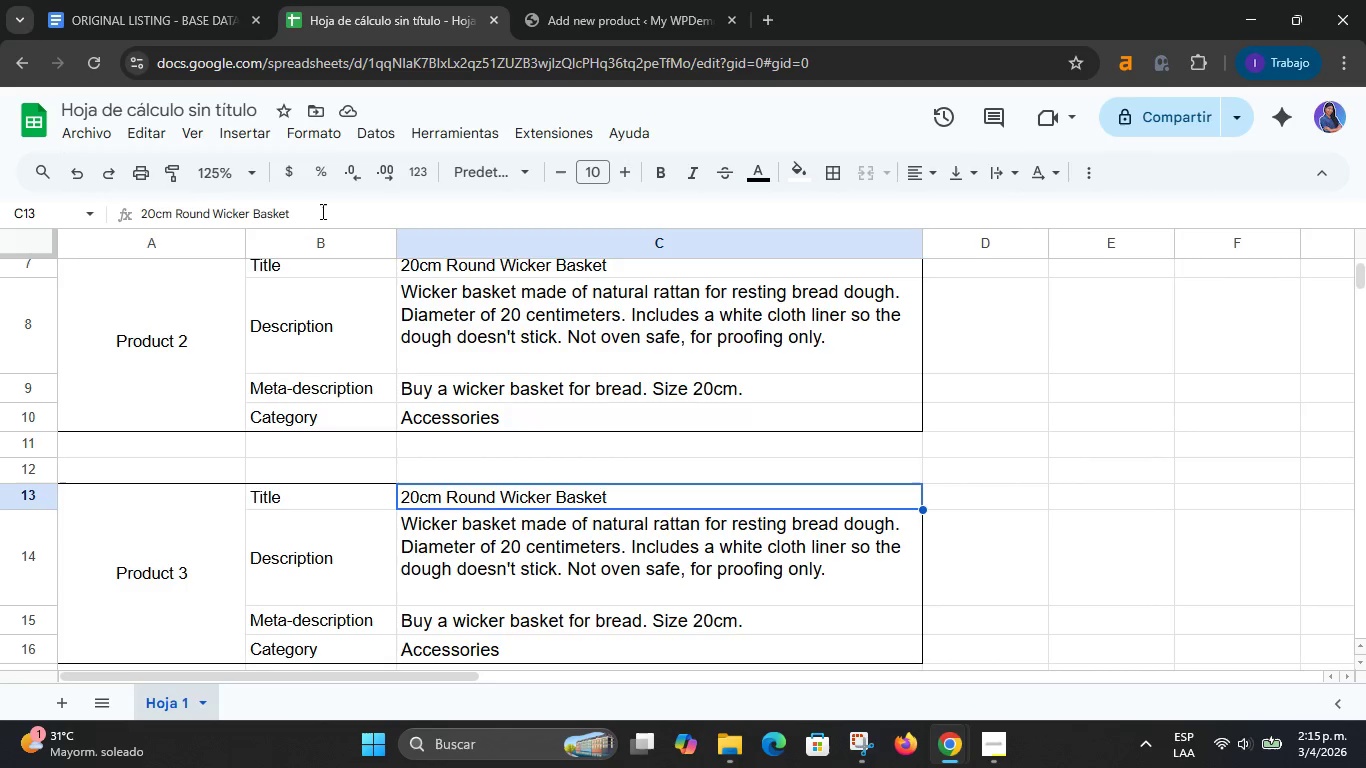 
double_click([321, 210])
 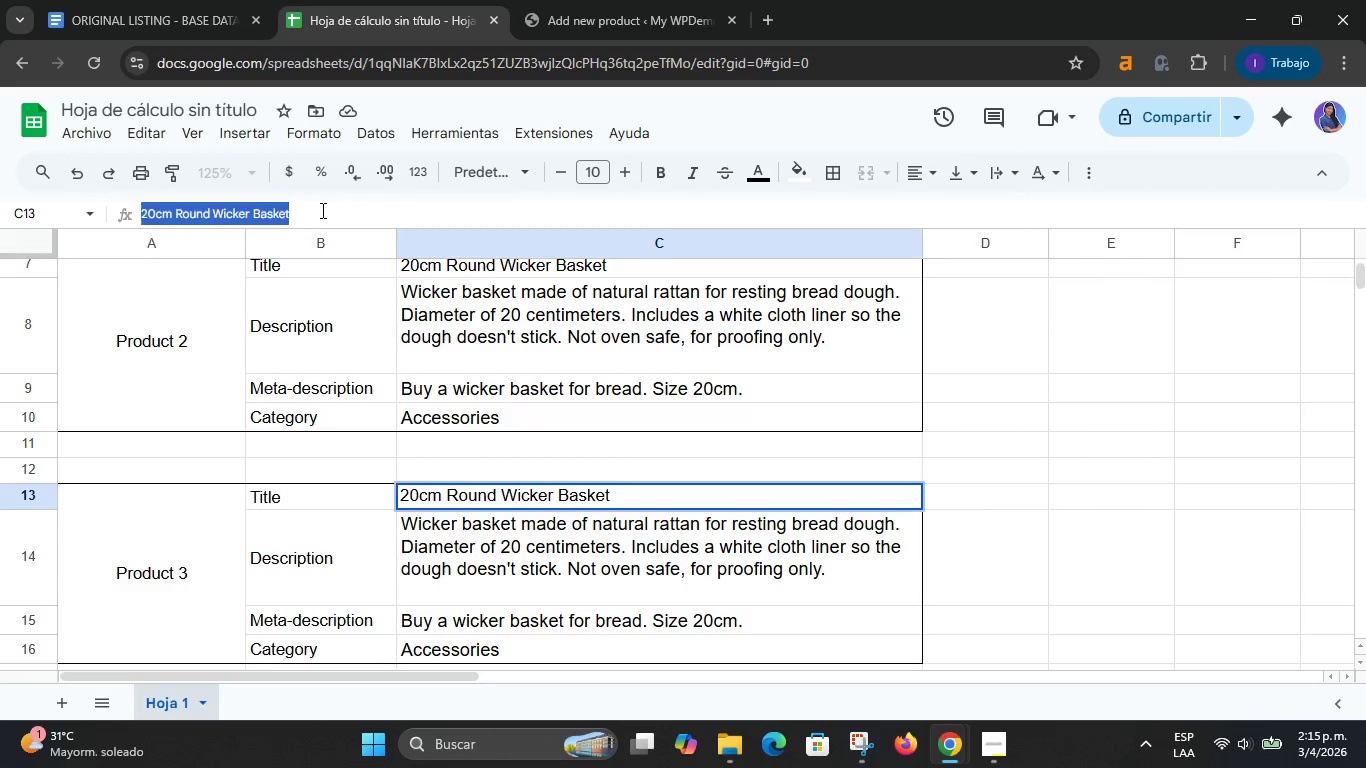 
triple_click([321, 210])
 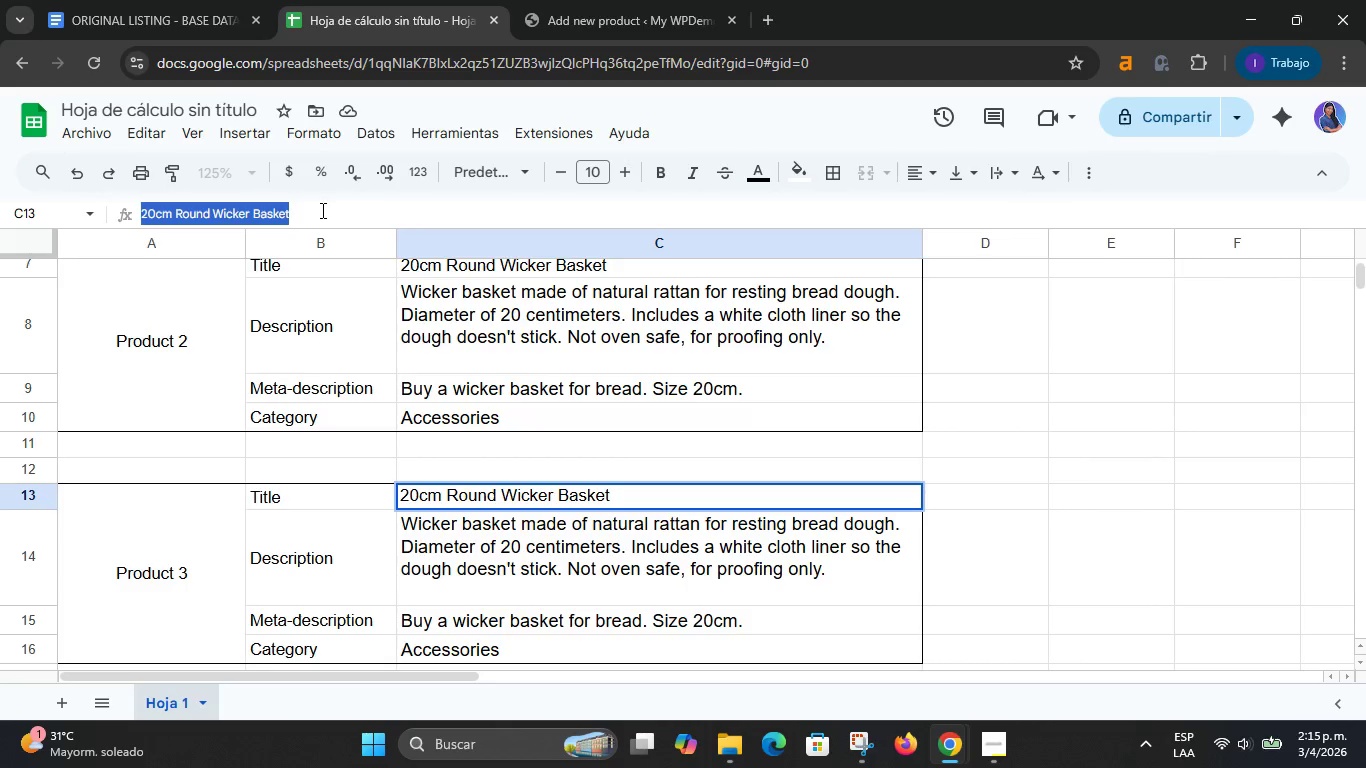 
key(Control+V)
 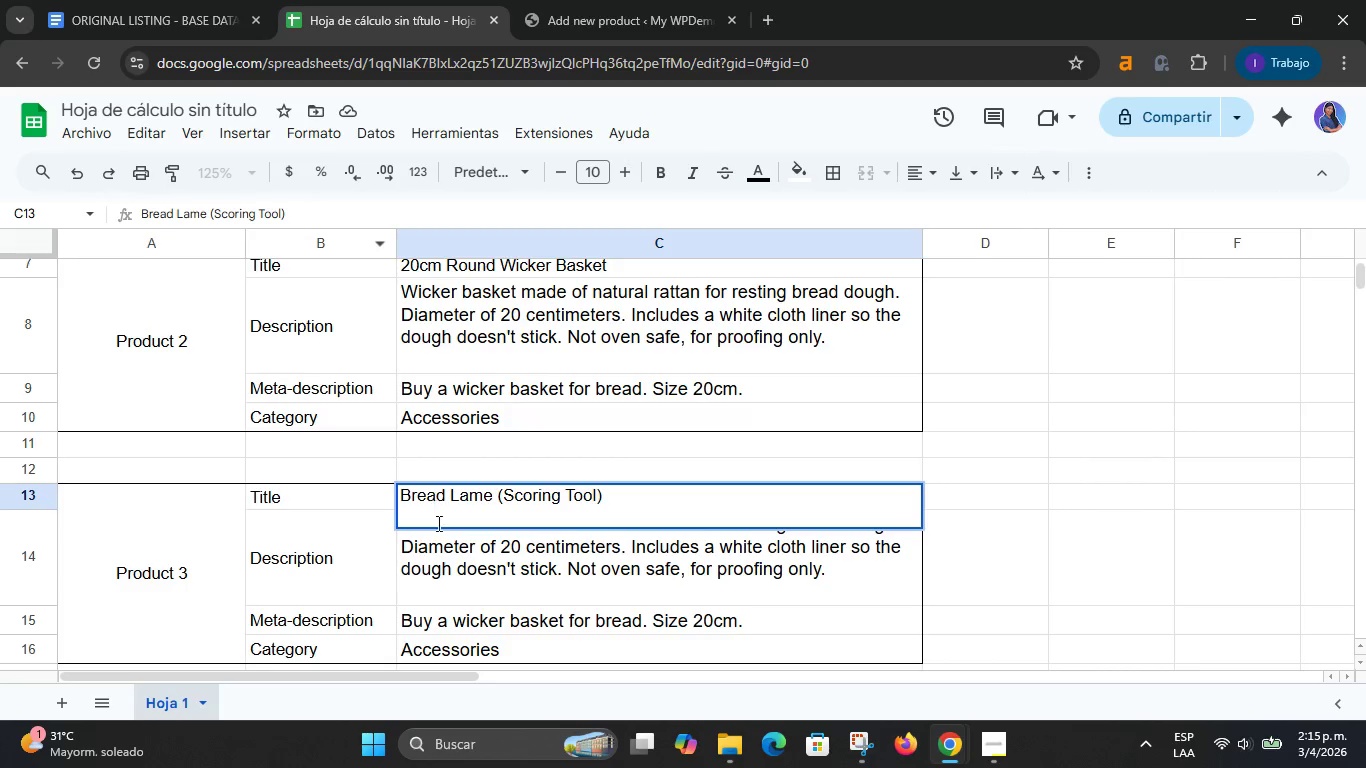 
scroll: coordinate [841, 592], scroll_direction: down, amount: 3.0
 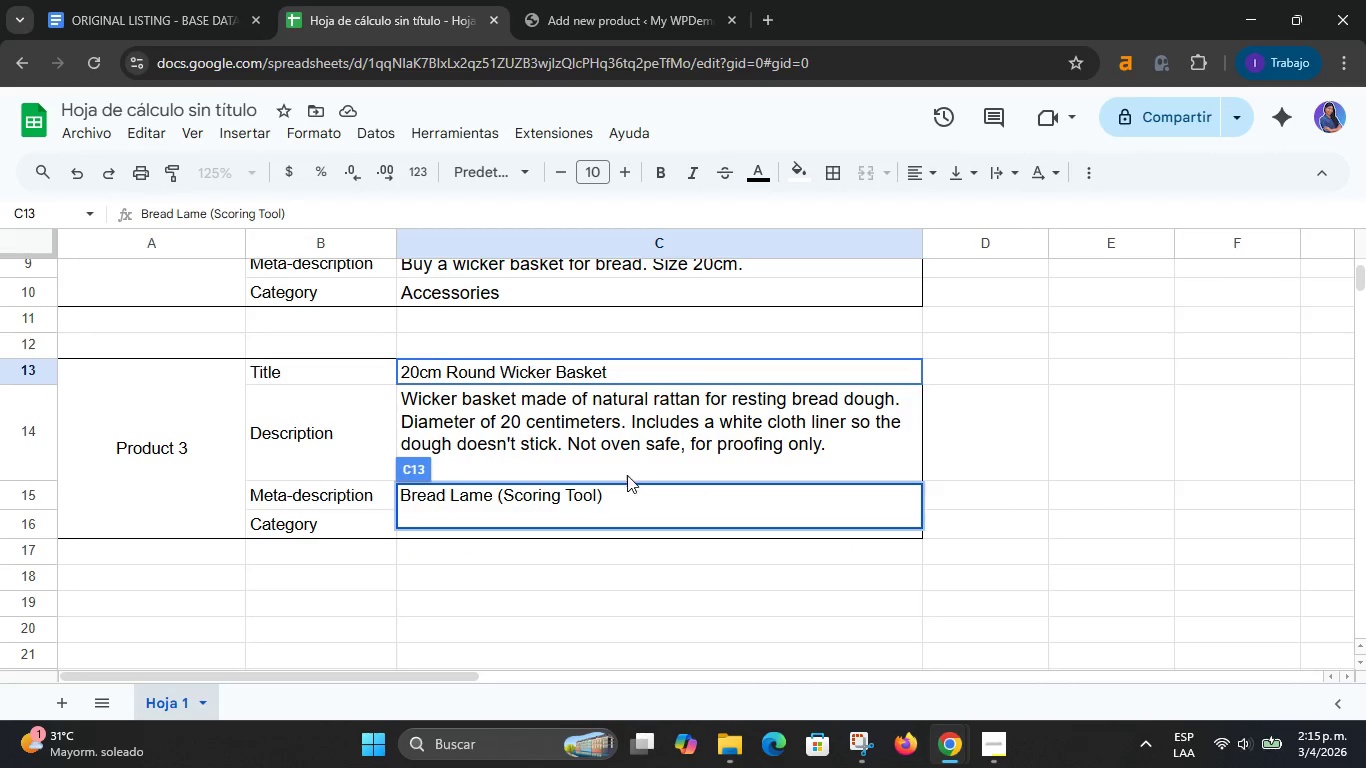 
left_click([589, 434])
 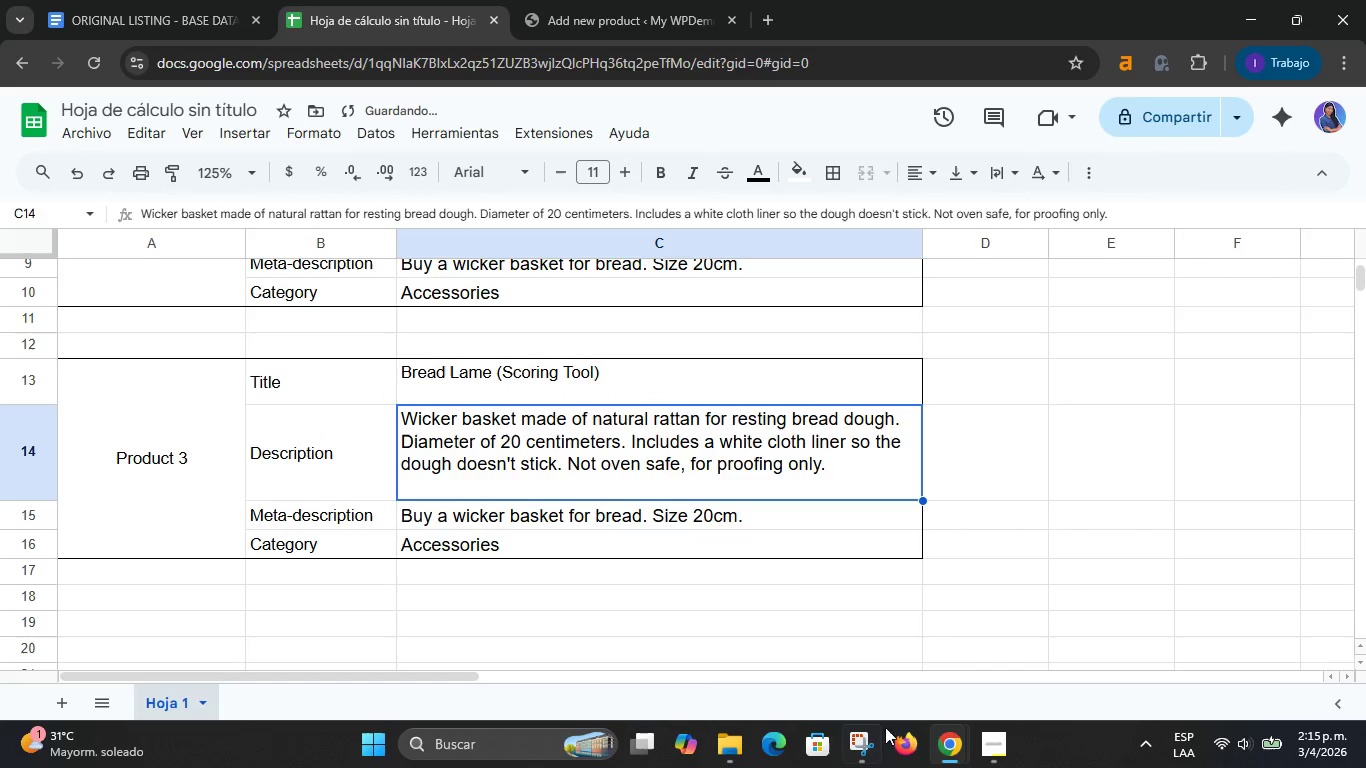 
left_click([957, 751])
 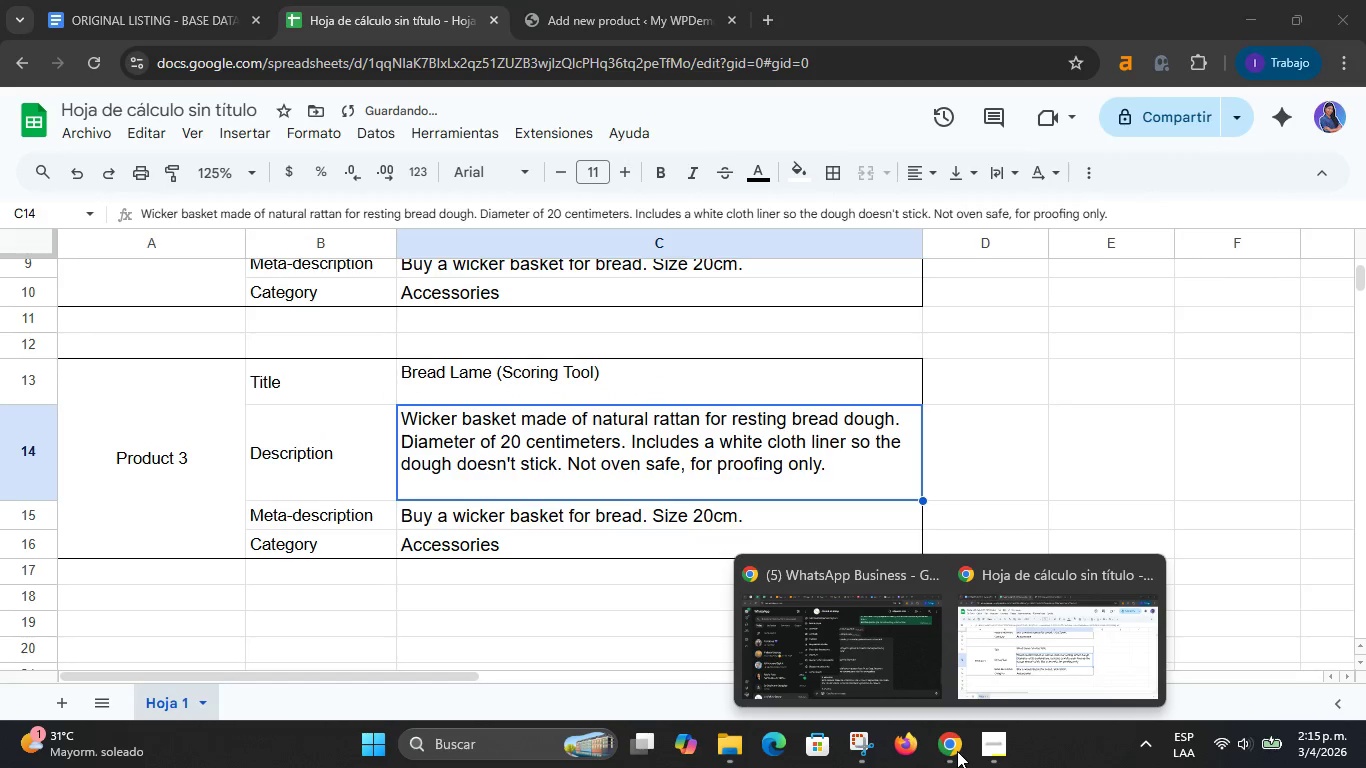 
left_click([1010, 665])
 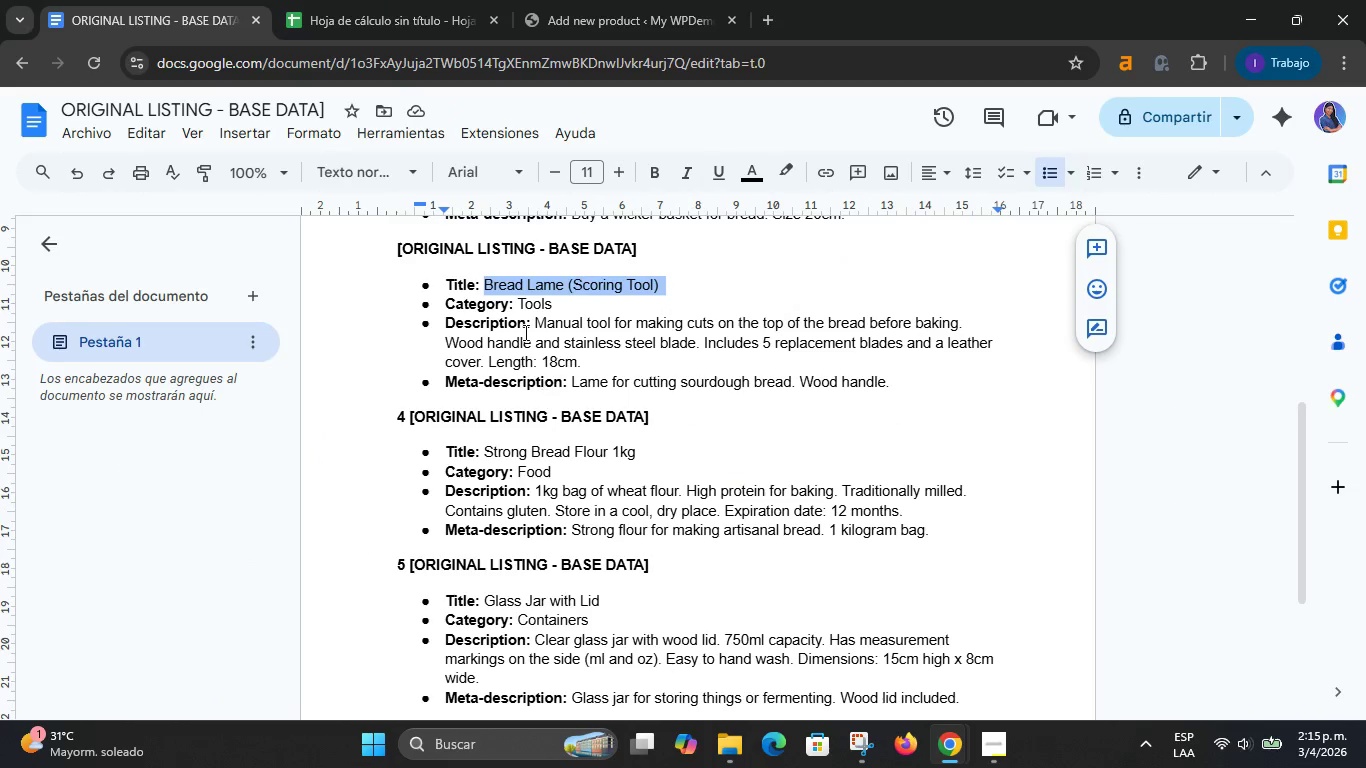 
left_click_drag(start_coordinate=[533, 322], to_coordinate=[587, 360])
 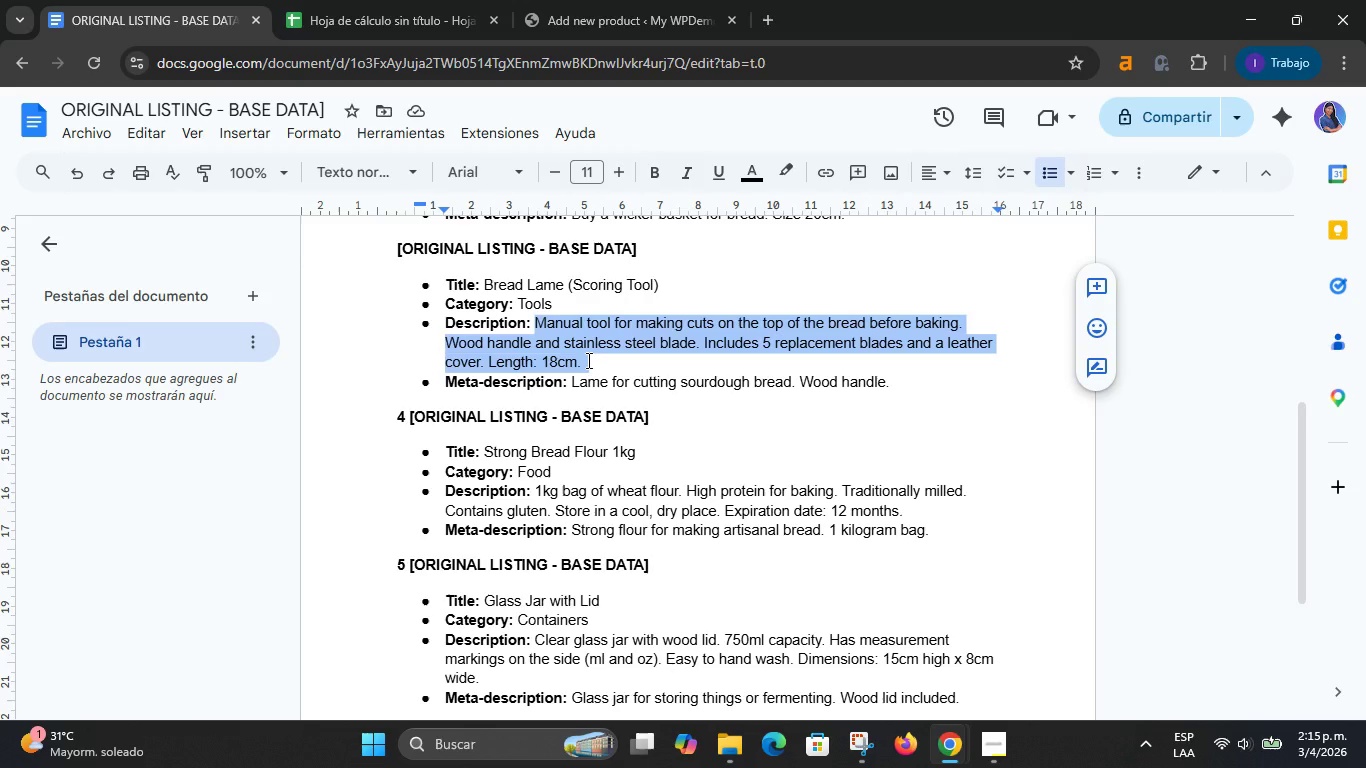 
key(Control+C)
 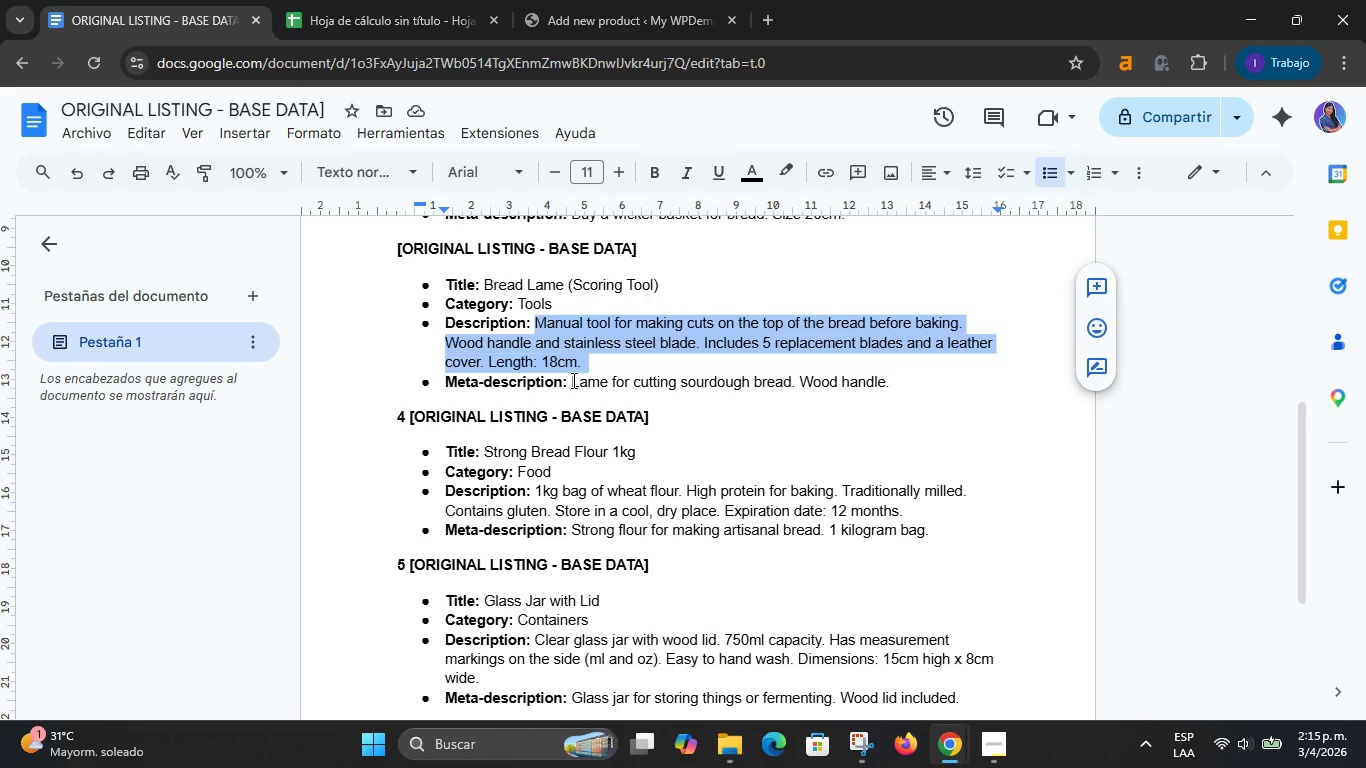 
left_click_drag(start_coordinate=[570, 380], to_coordinate=[901, 373])
 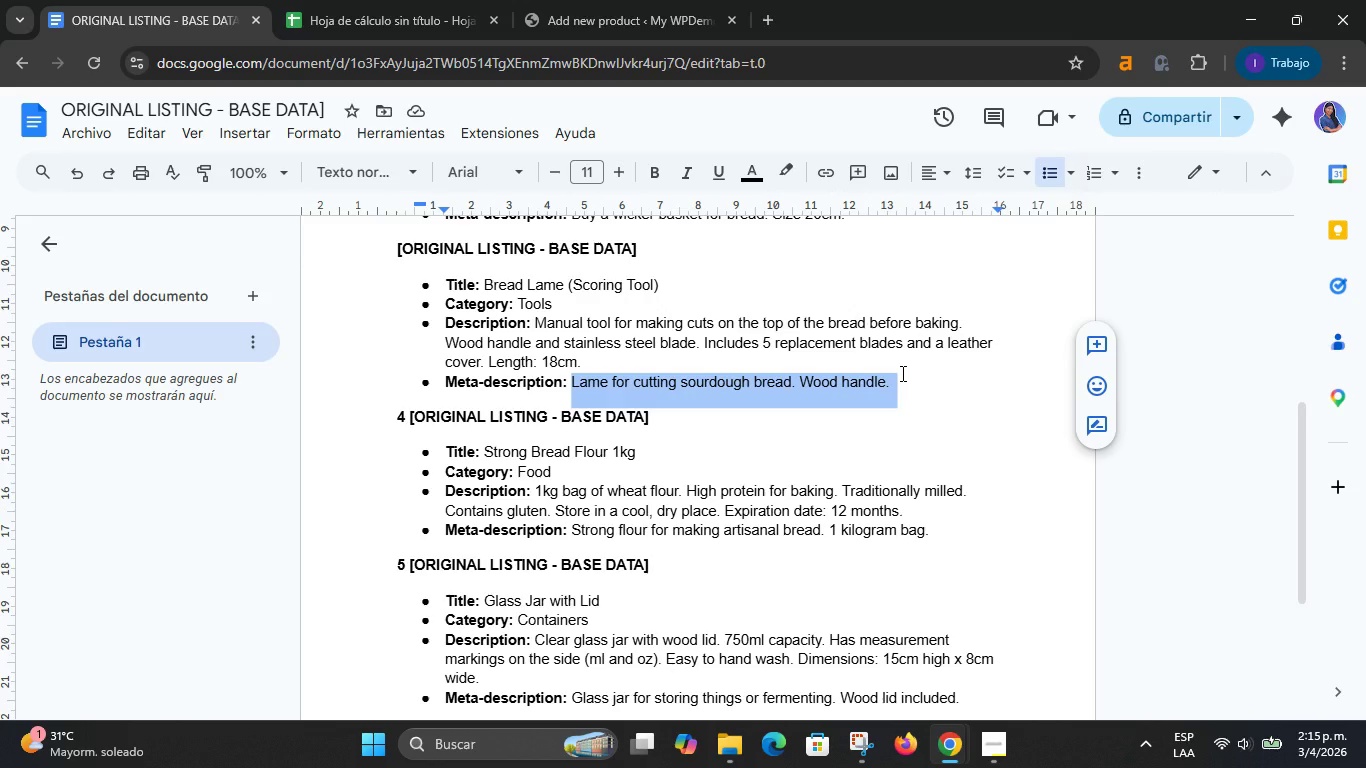 
key(Control+C)
 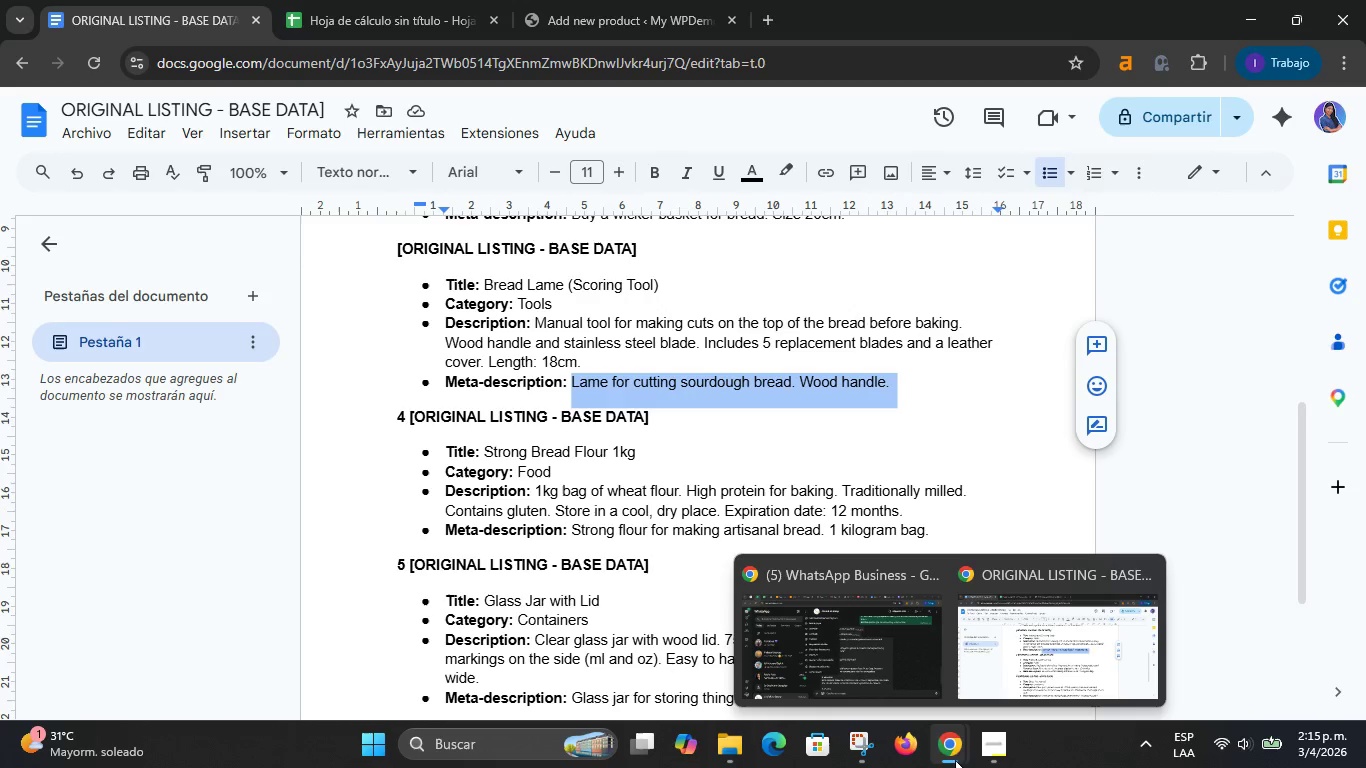 
left_click([1003, 661])
 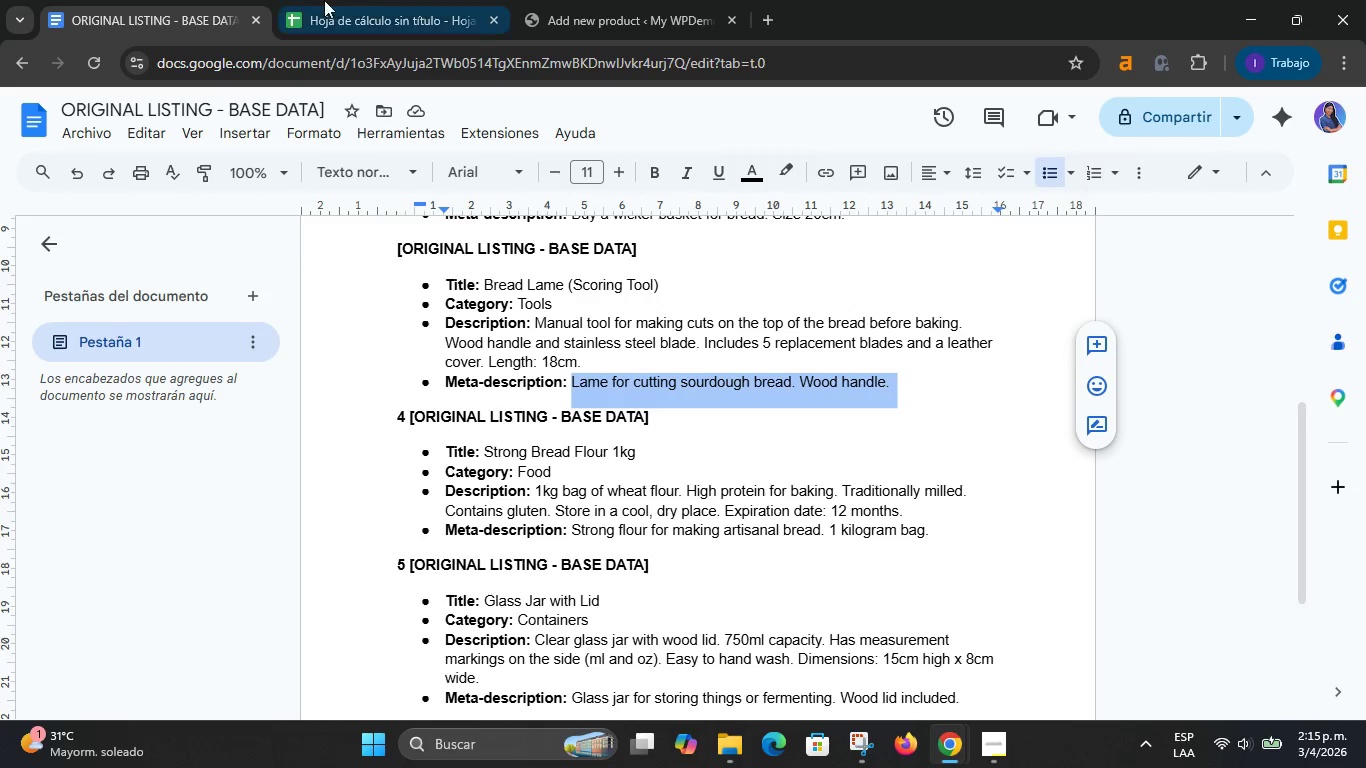 
left_click([297, 0])
 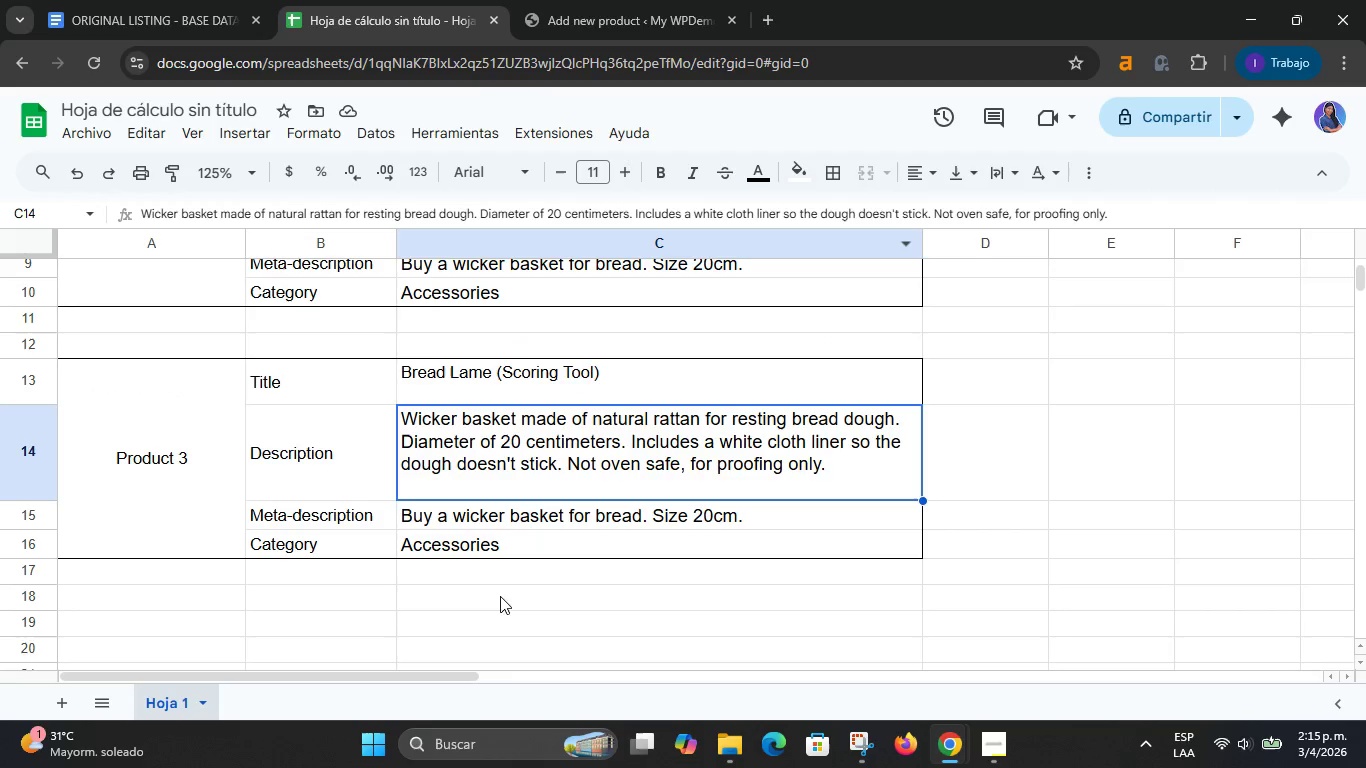 
left_click([485, 544])
 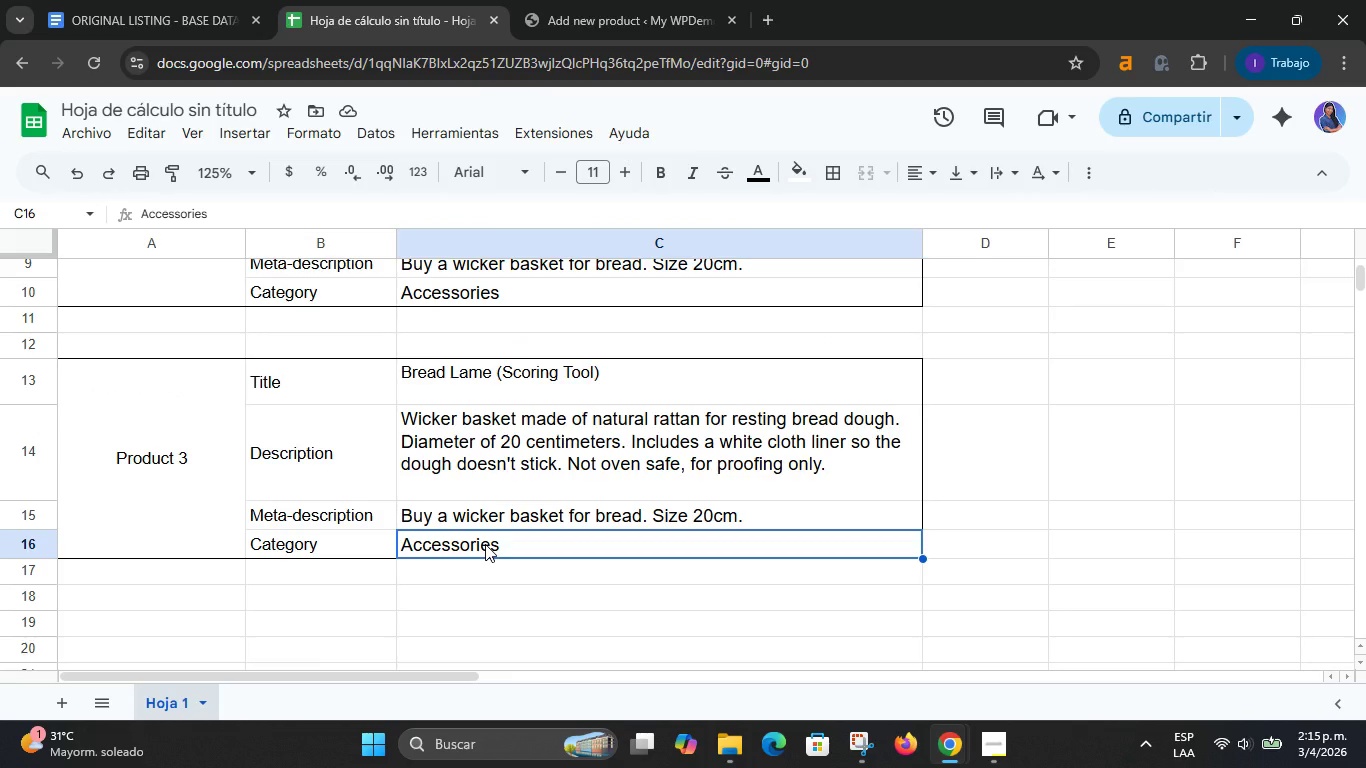 
type(Tools)
 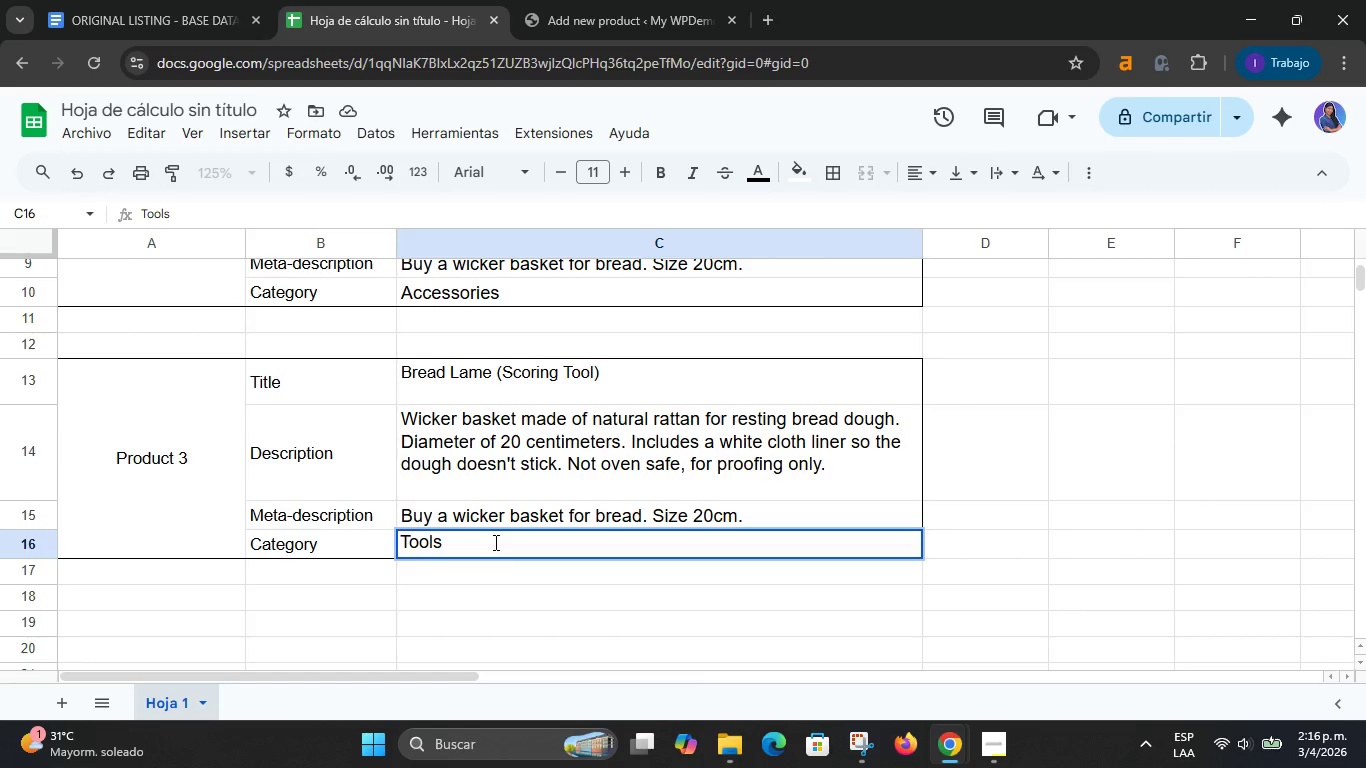 
left_click([501, 462])
 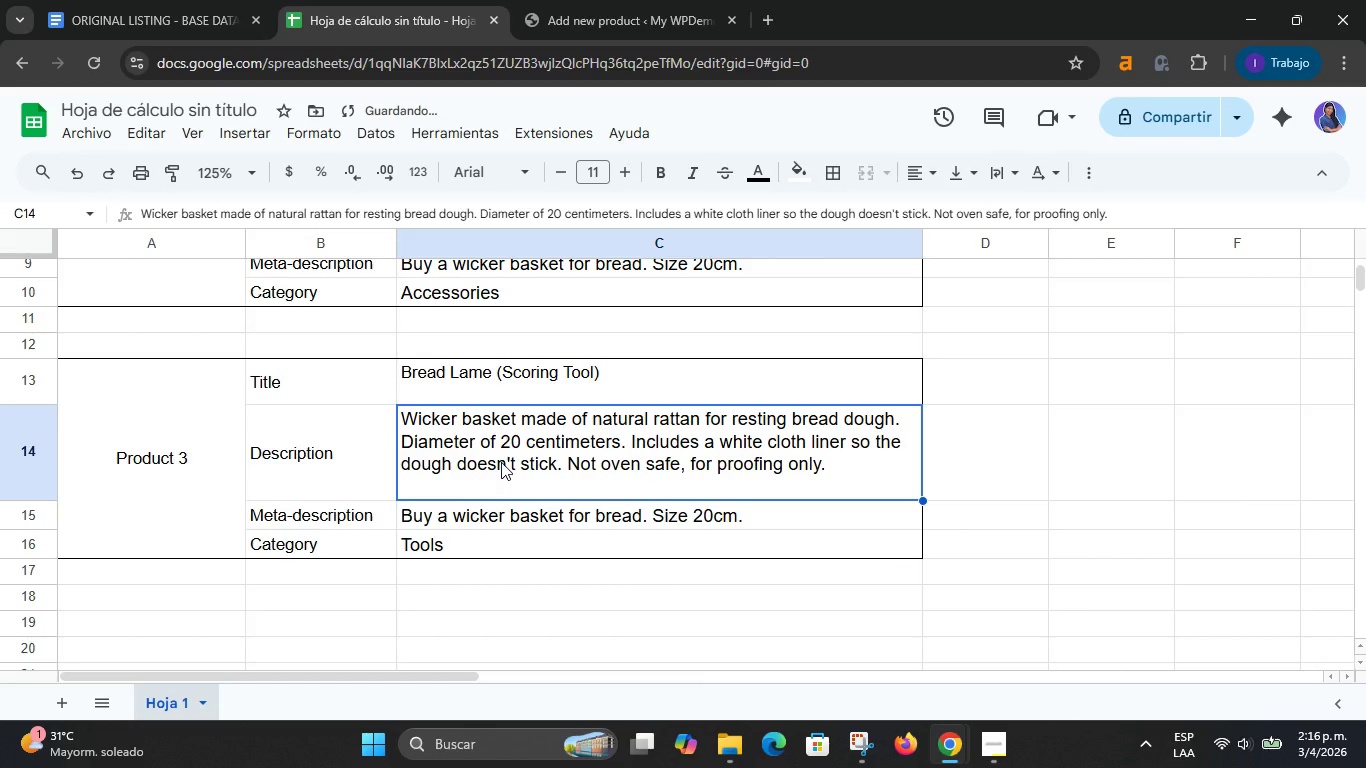 
key(Meta+V)
 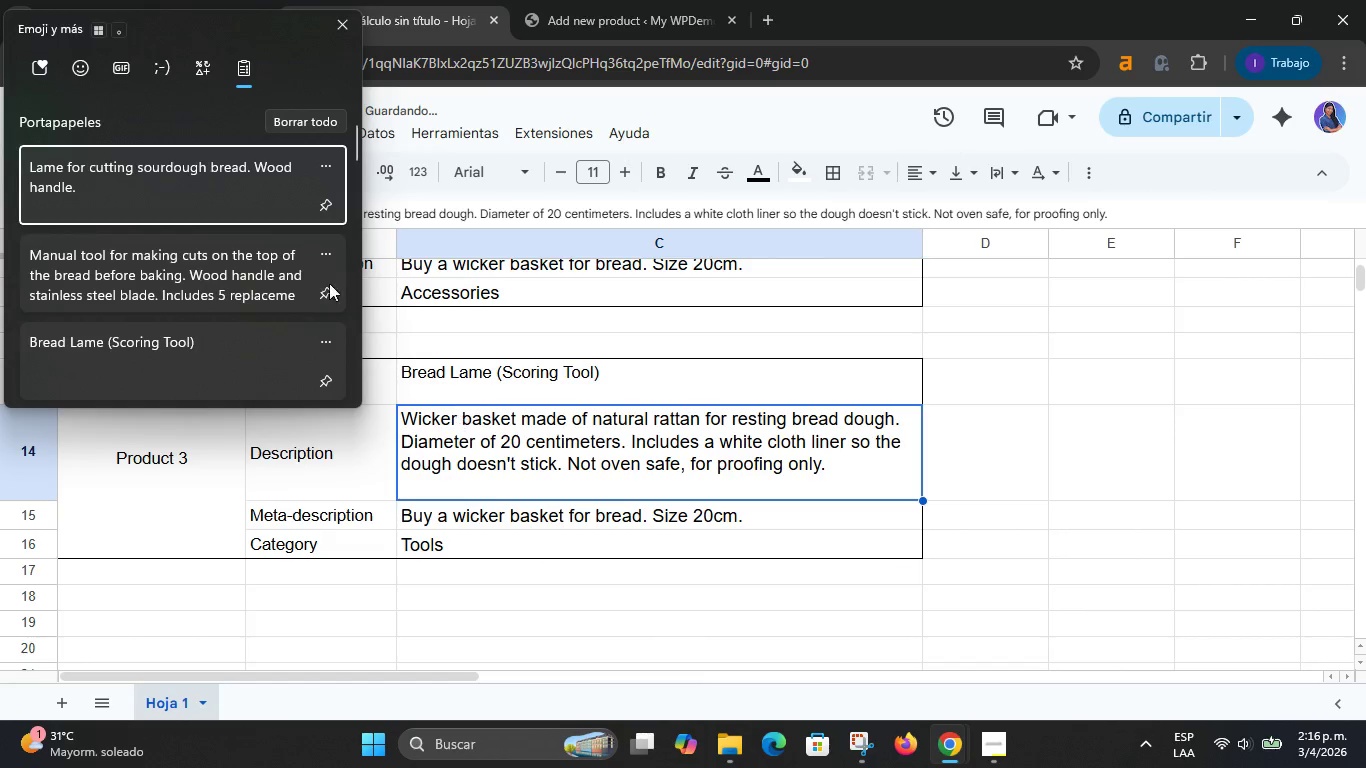 
left_click([227, 265])
 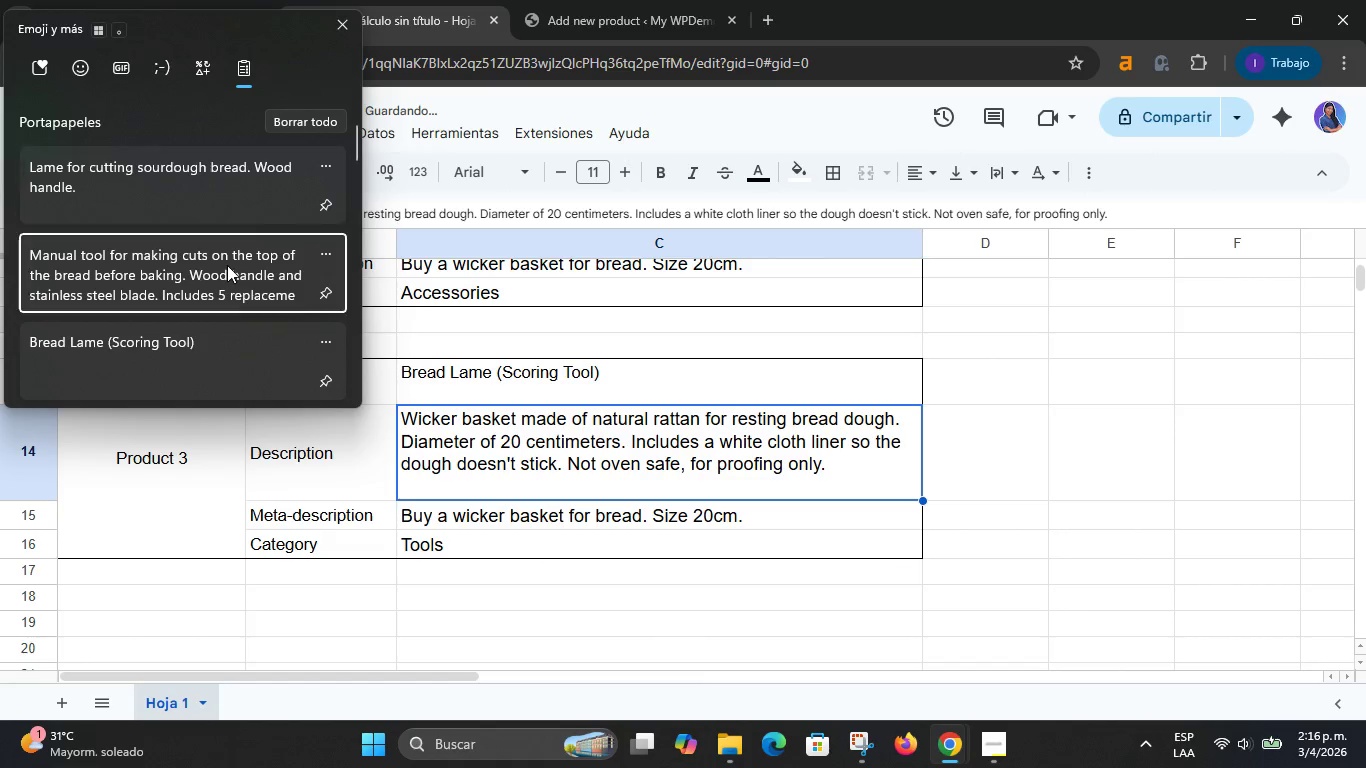 
key(Control+ControlLeft)
 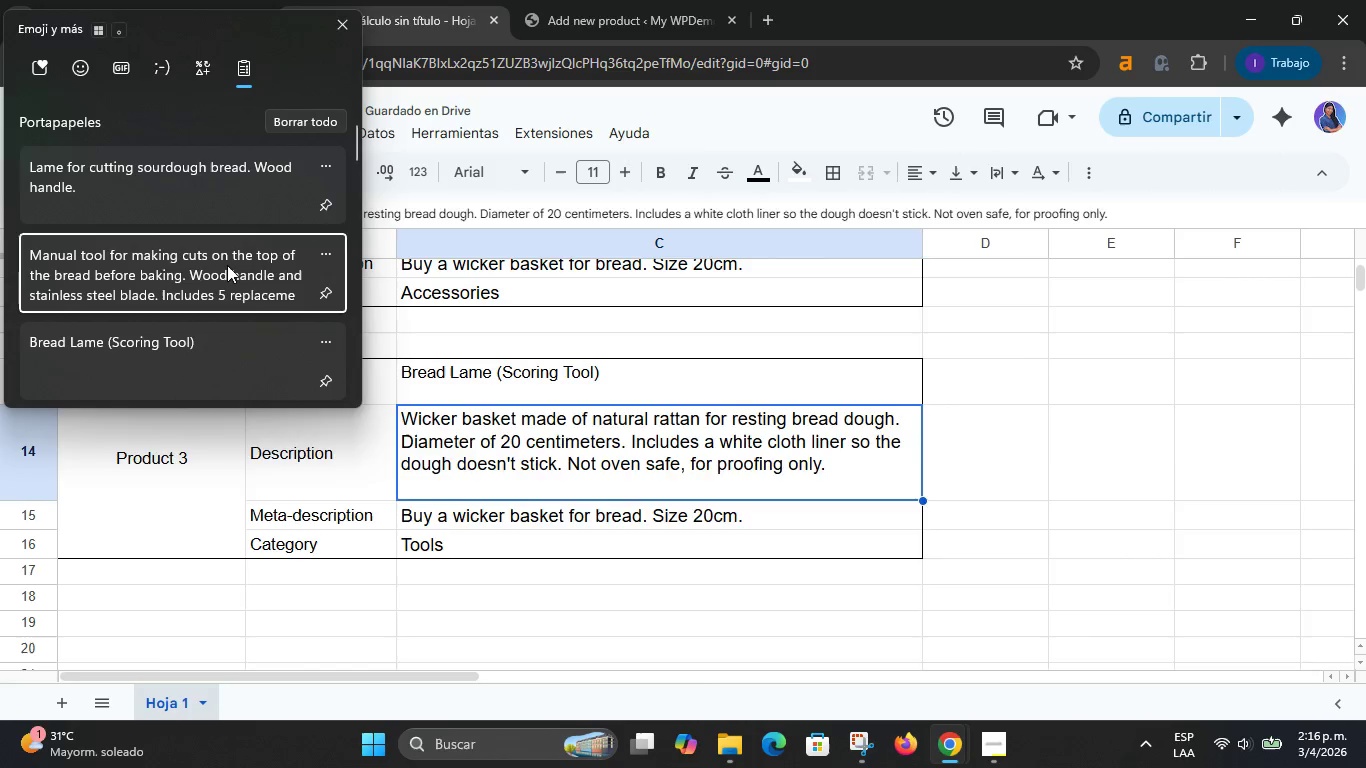 
hold_key(key=V, duration=7.86)
 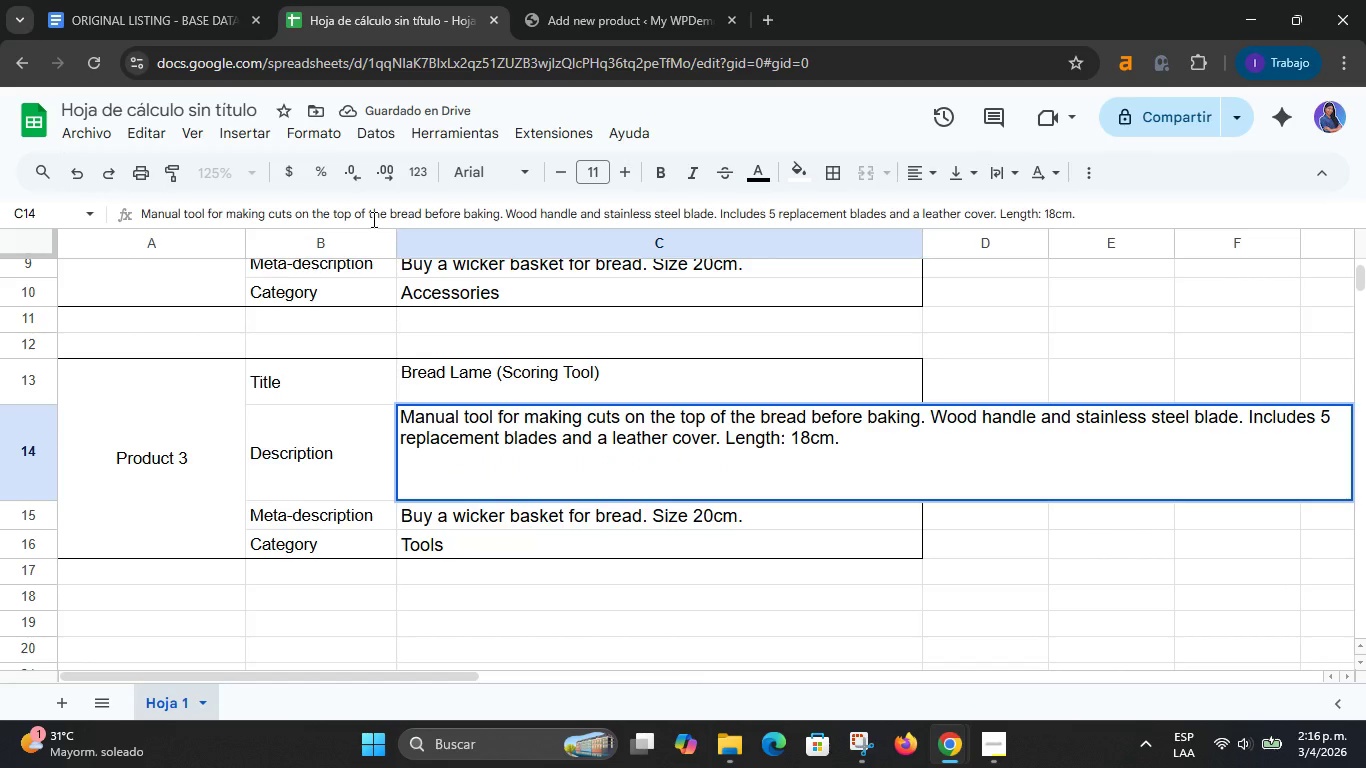 
key(Enter)
 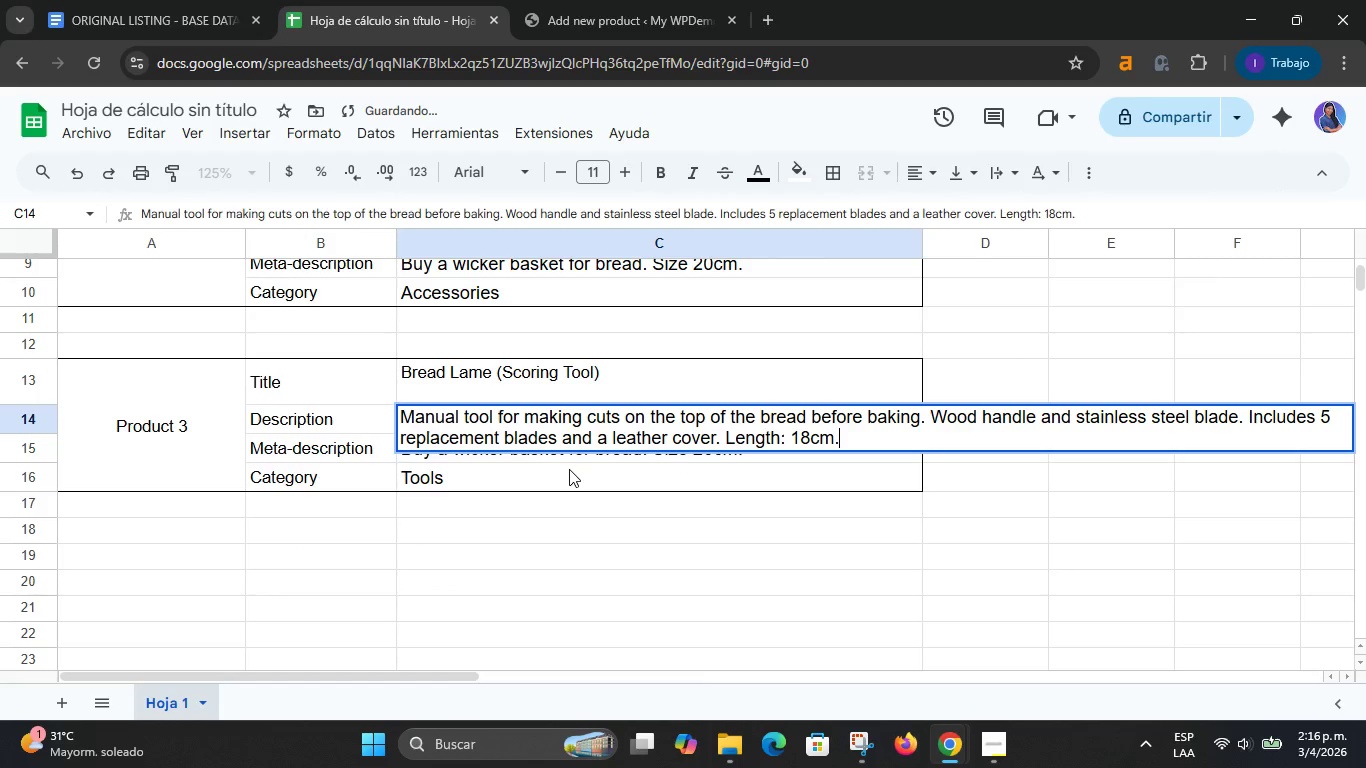 
left_click([662, 573])
 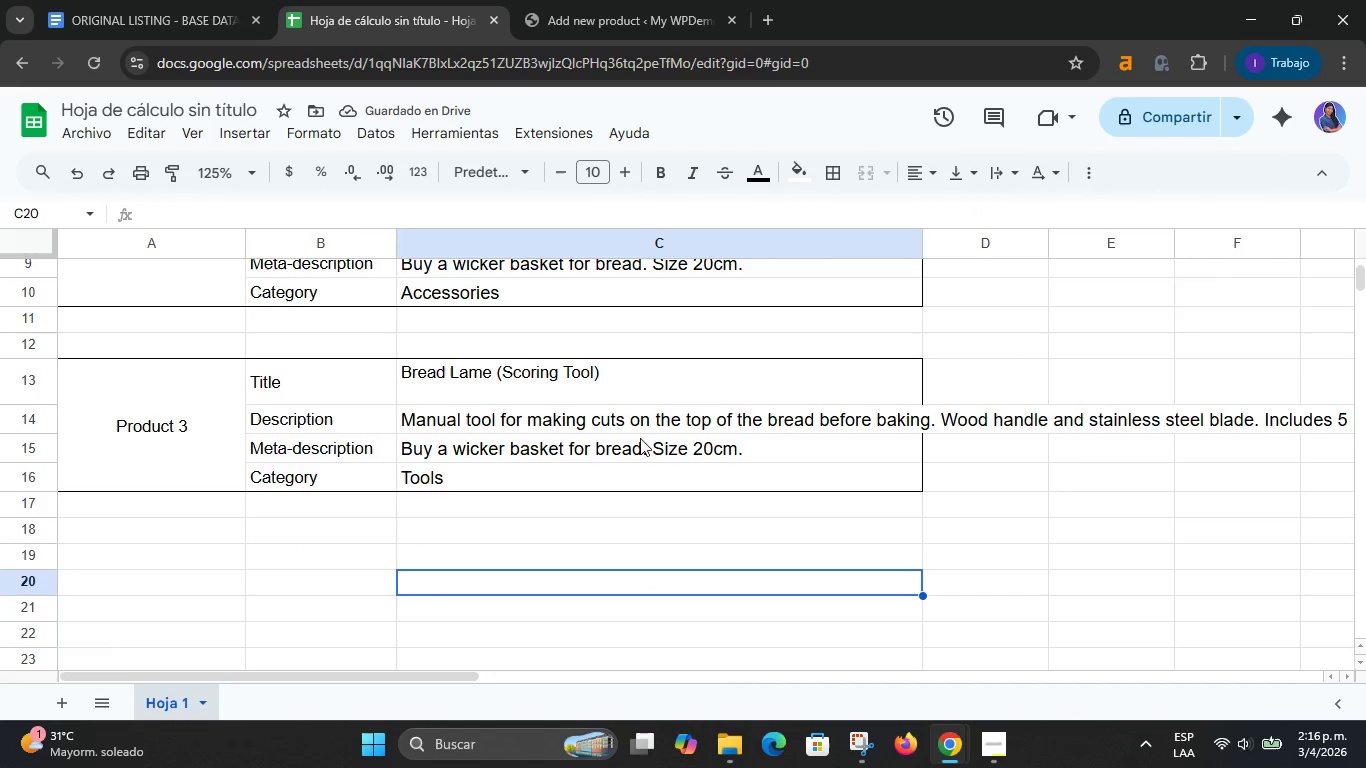 
left_click([640, 425])
 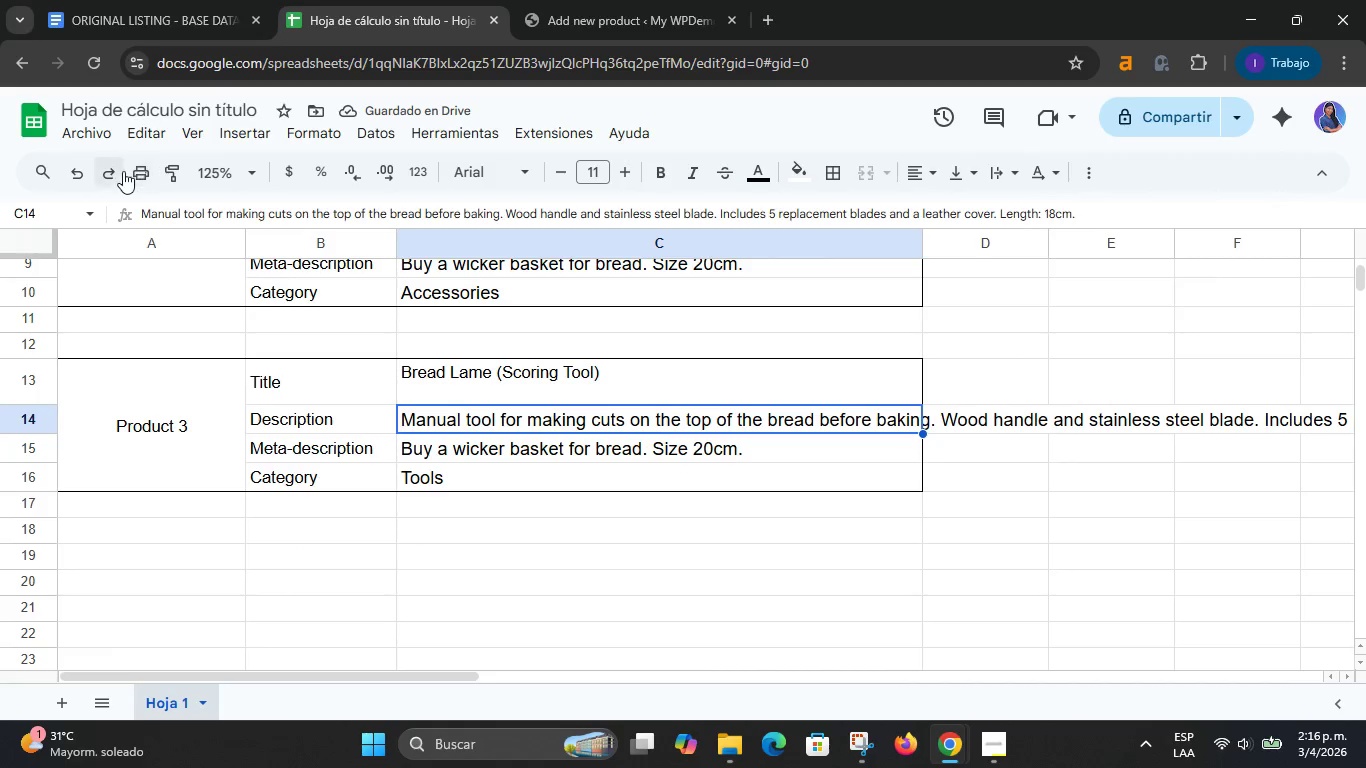 
left_click([80, 172])
 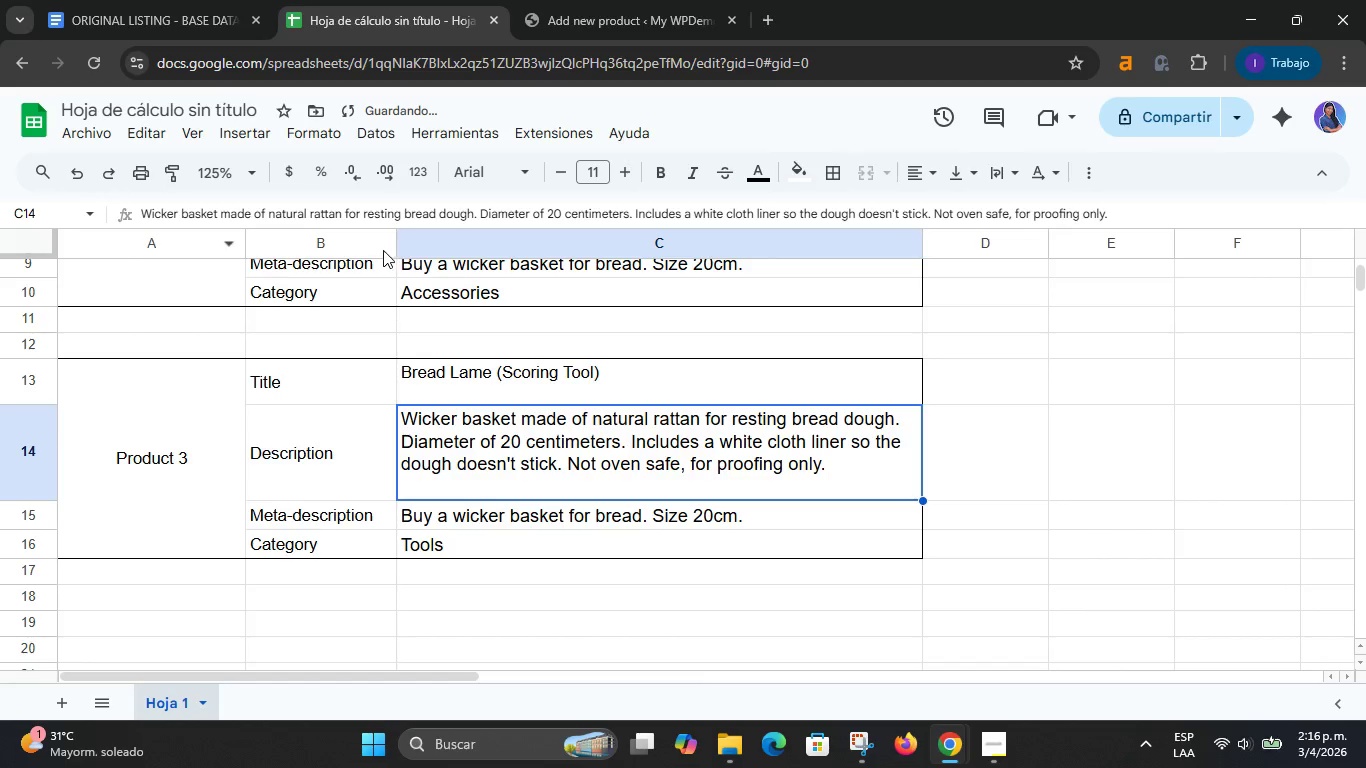 
double_click([372, 219])
 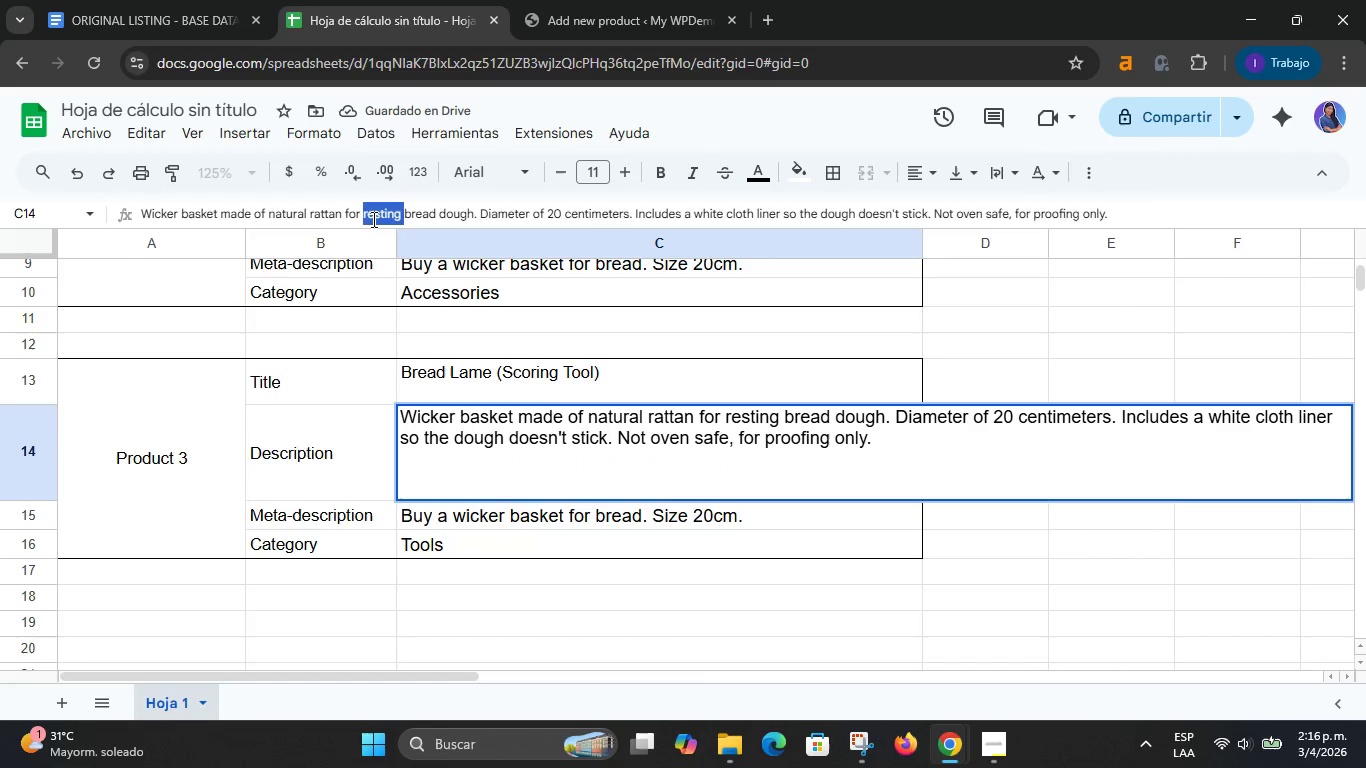 
triple_click([372, 219])
 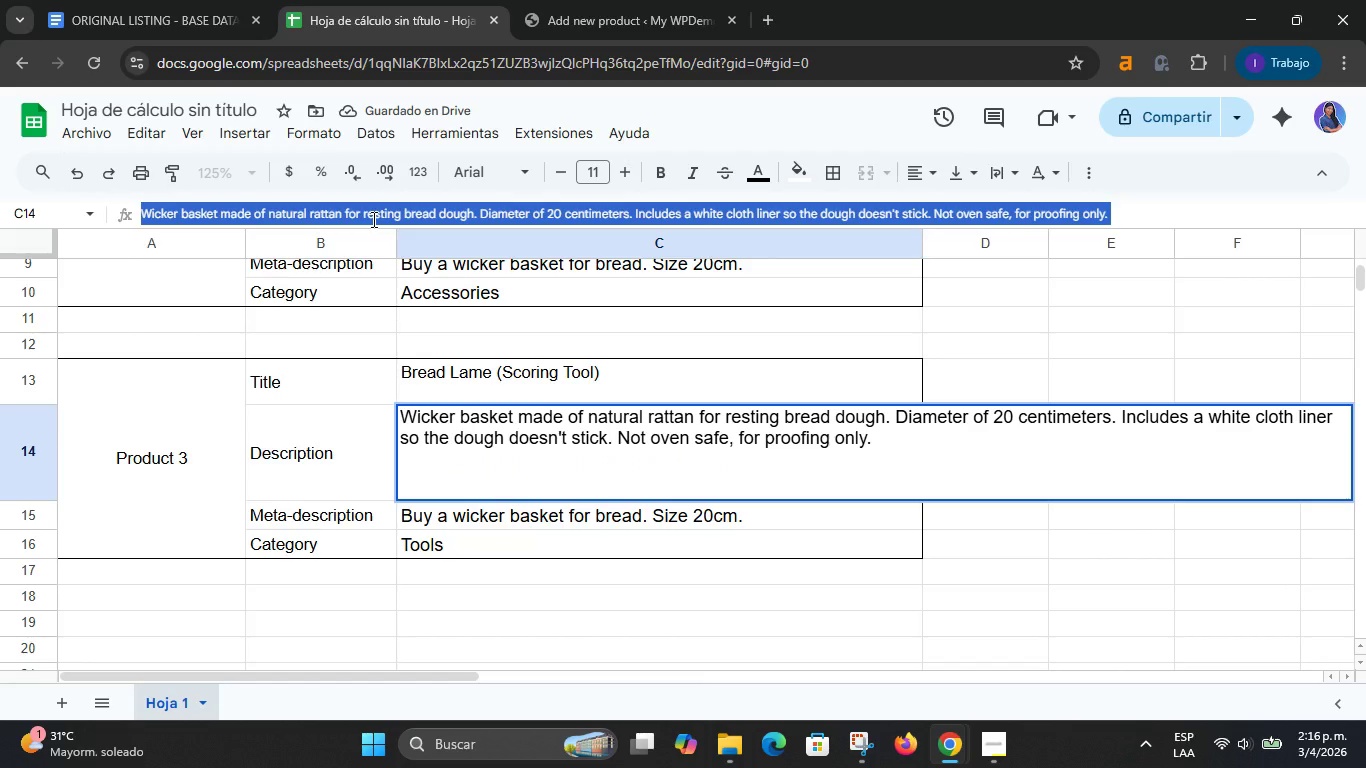 
hold_key(key=ControlLeft, duration=0.31)
 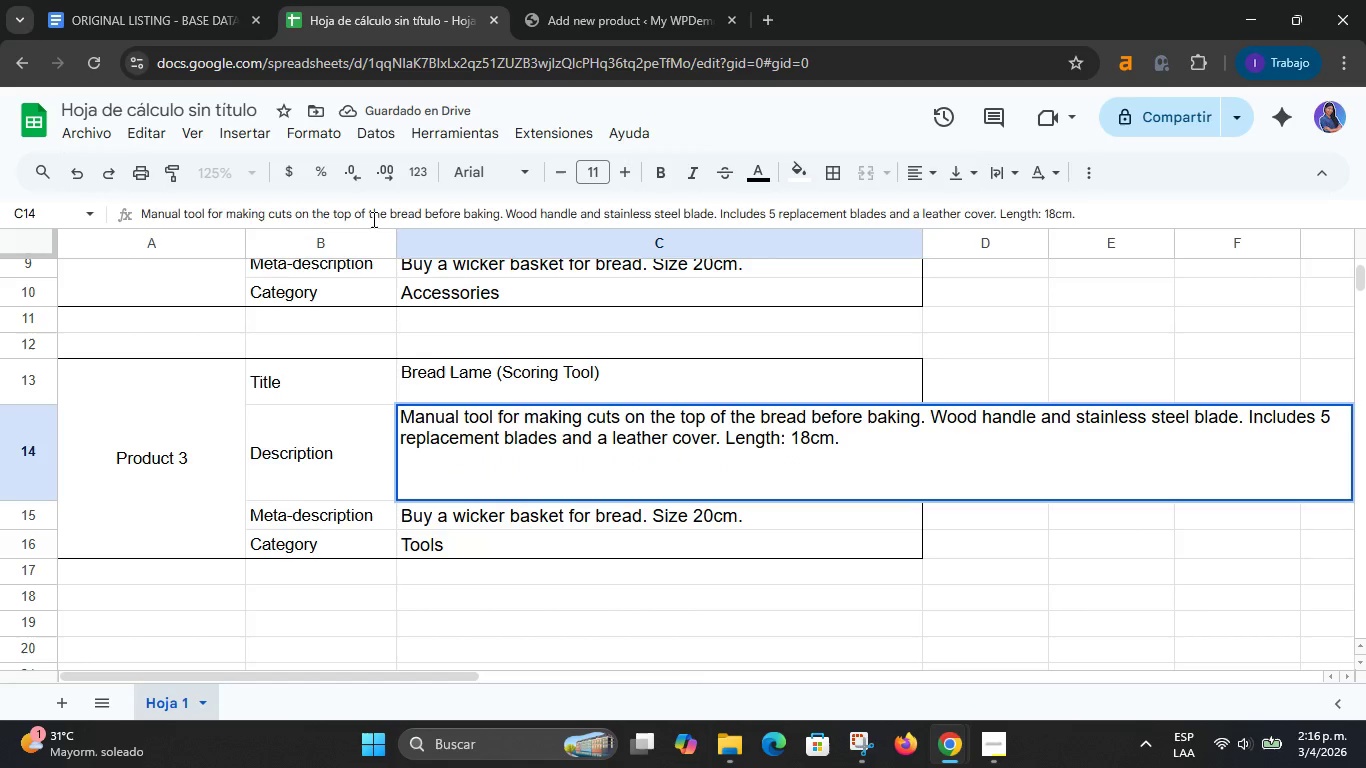 
key(Enter)
 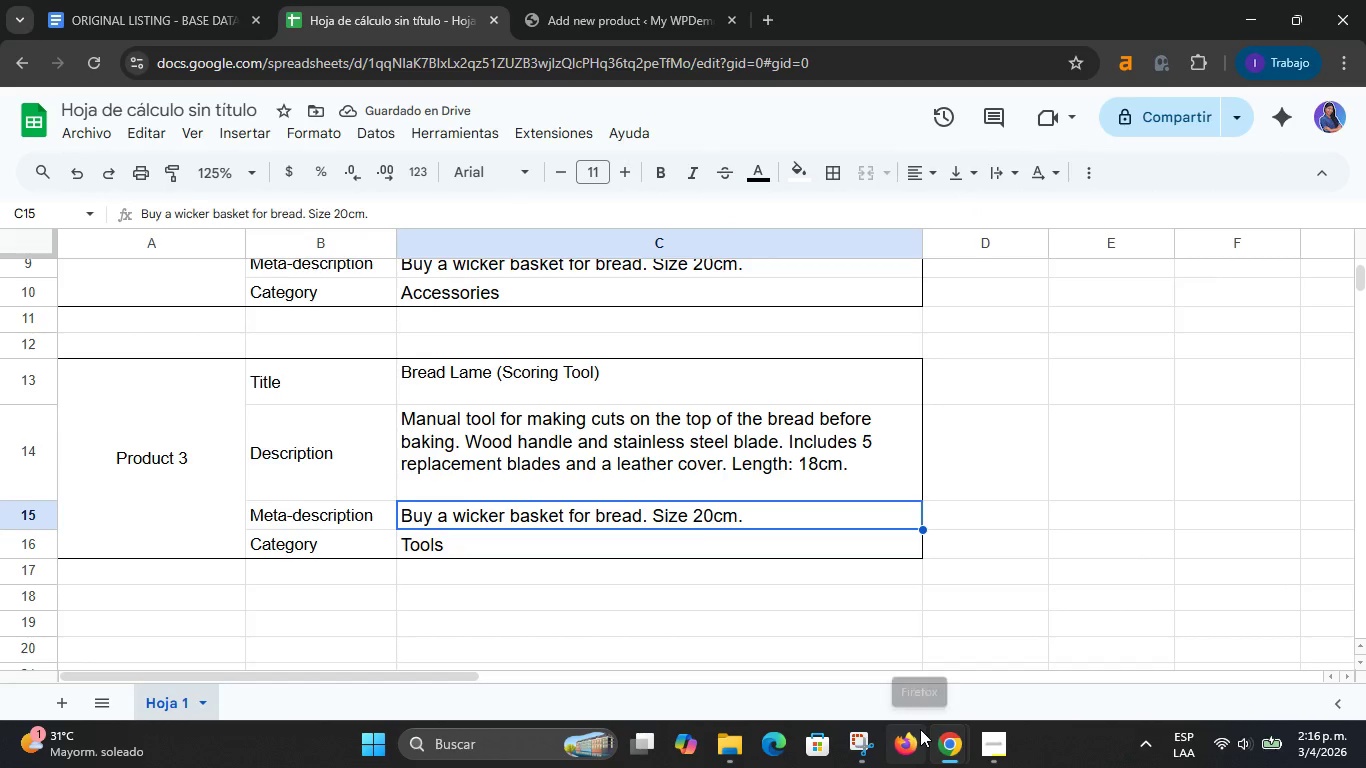 
left_click([182, 19])
 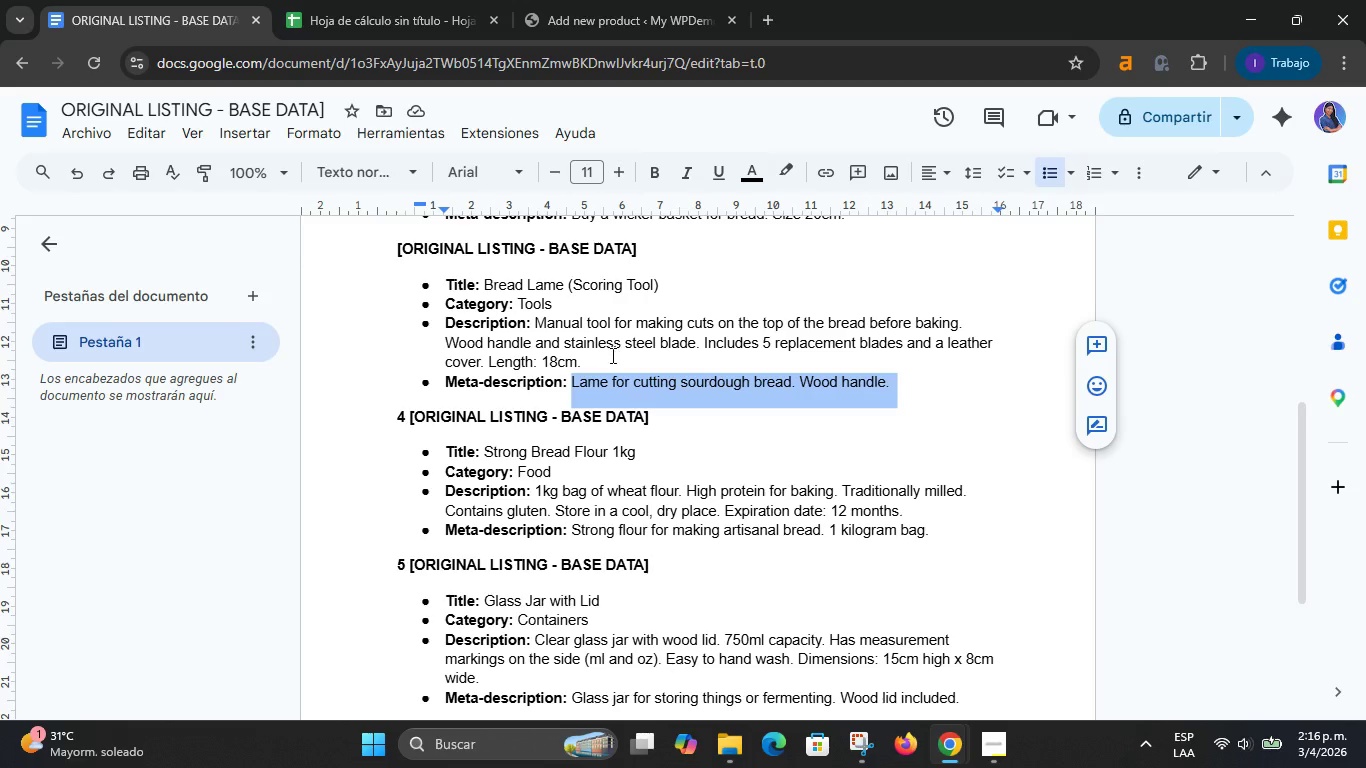 
mouse_move([572, 0])
 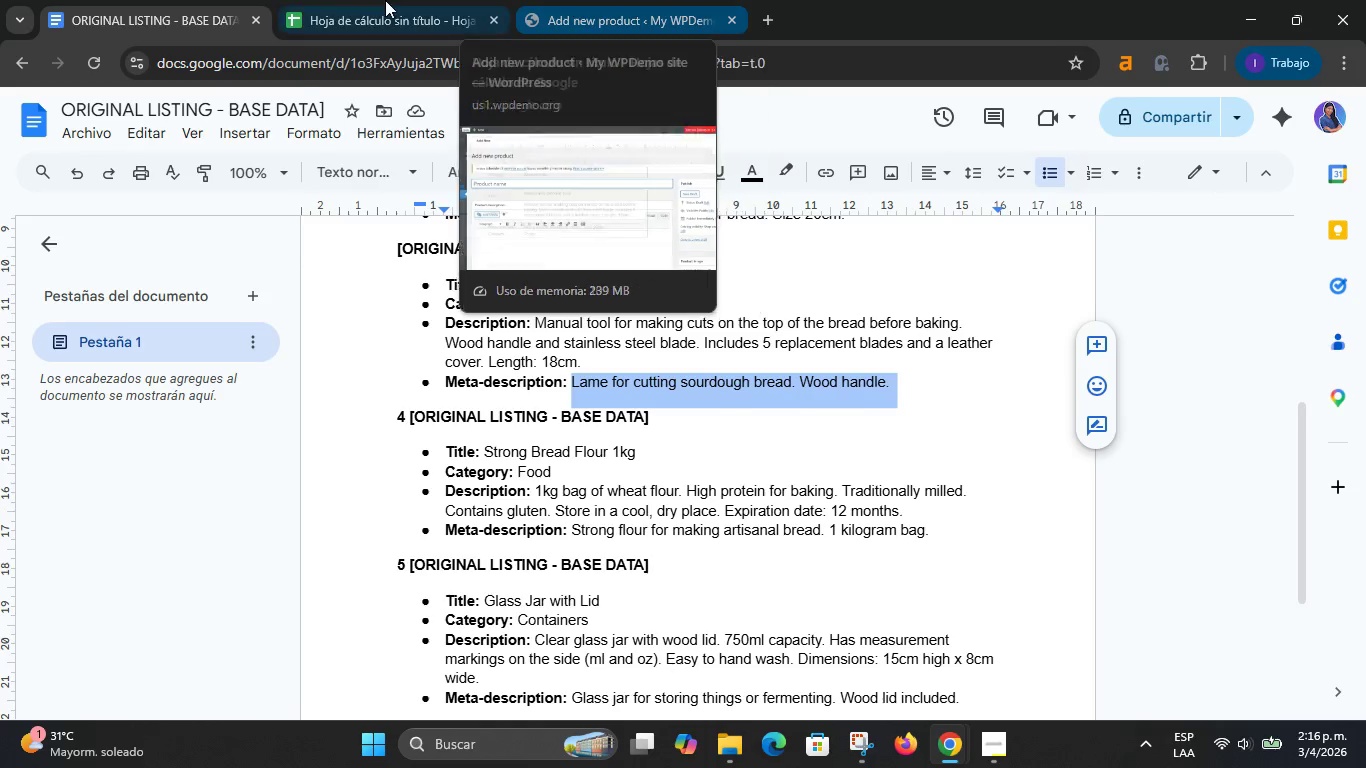 
left_click([384, 0])
 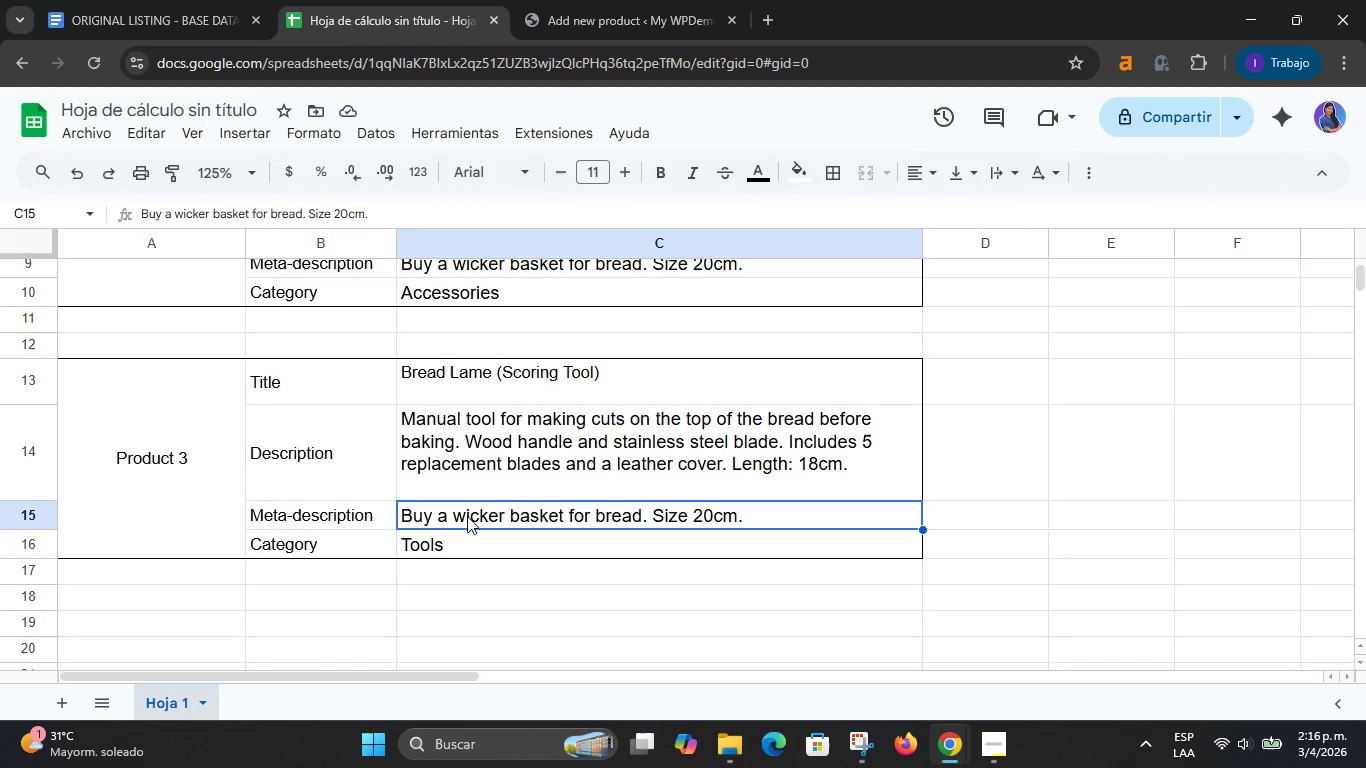 
double_click([467, 516])
 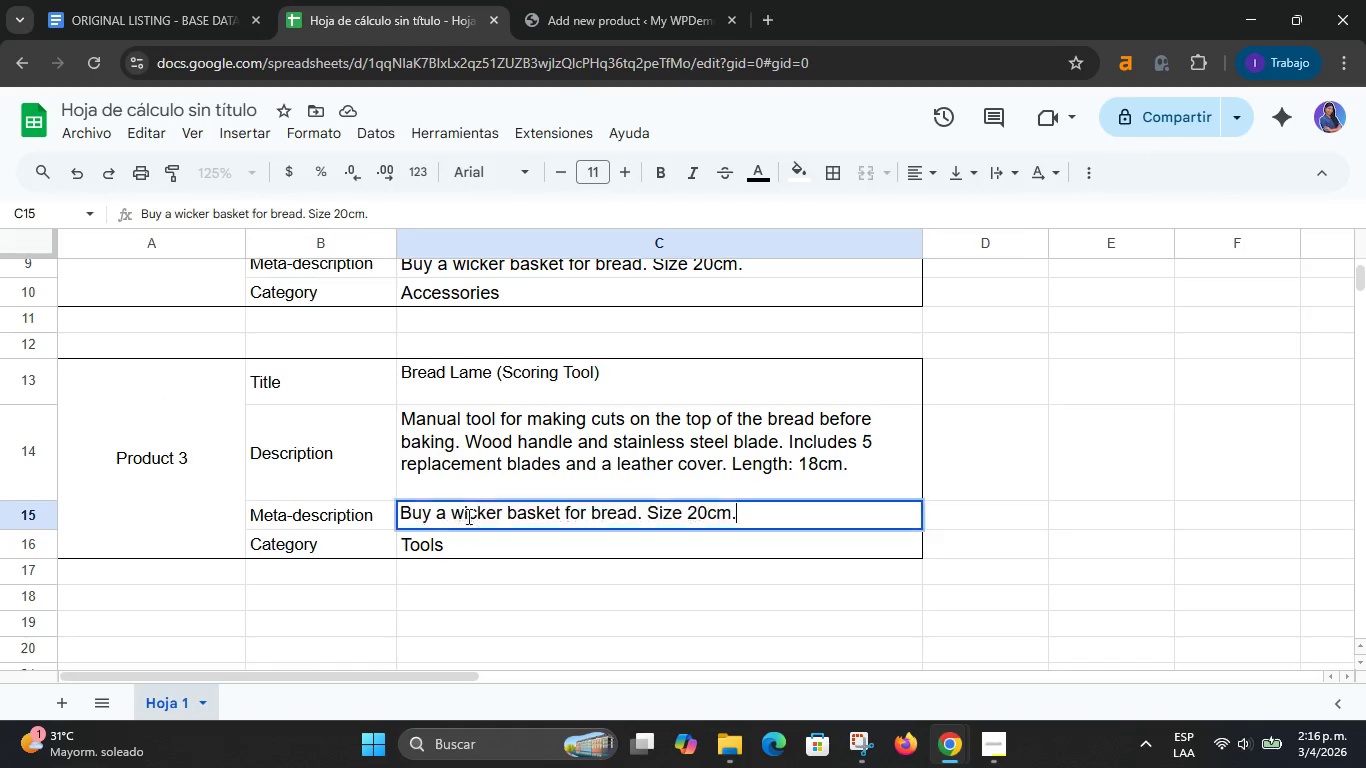 
triple_click([467, 516])
 